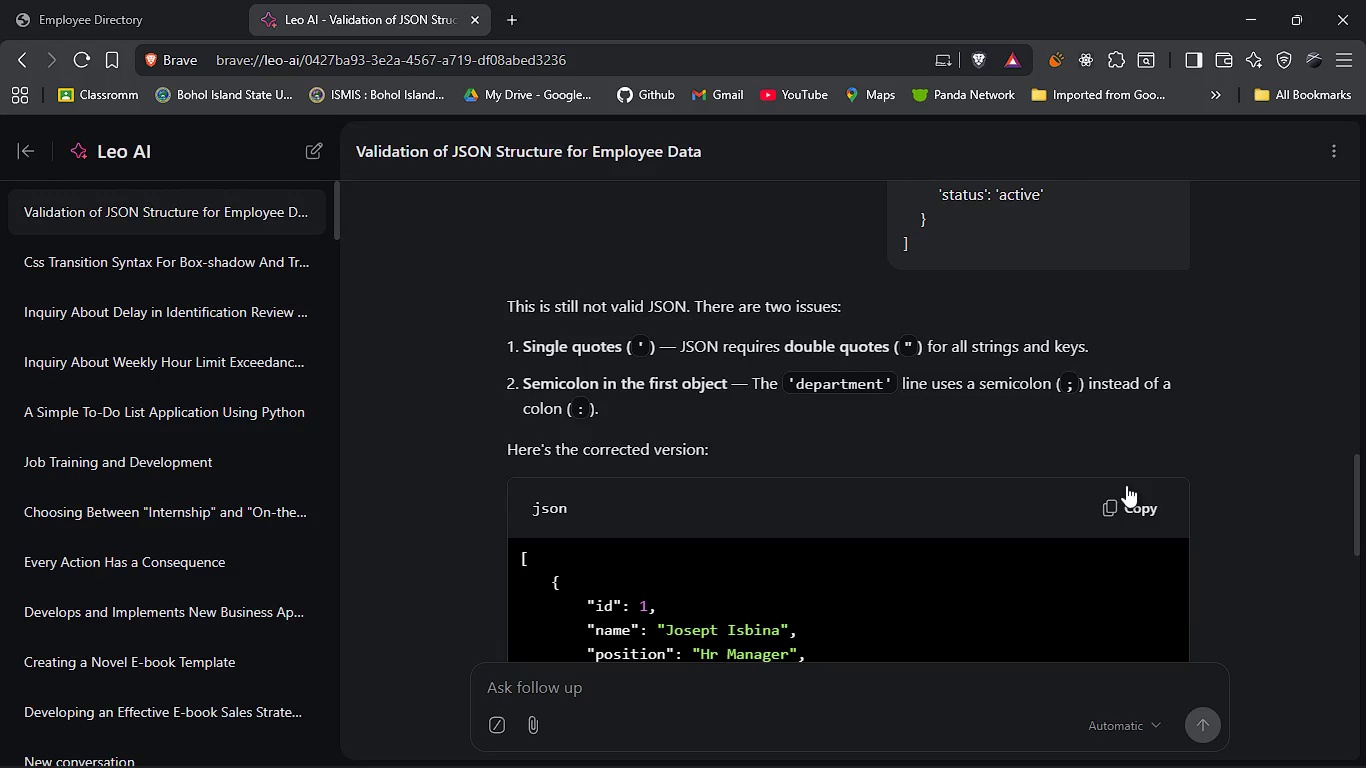 
key(Alt+Tab)
 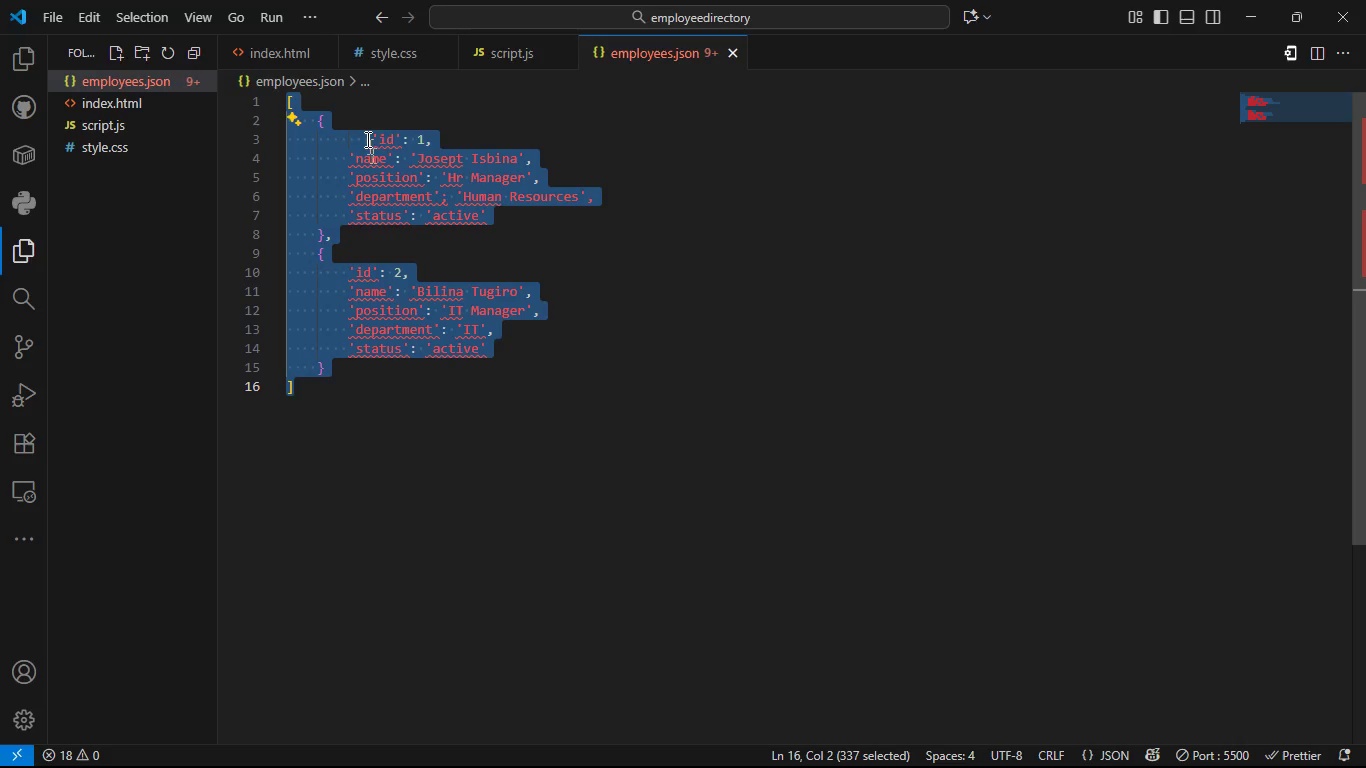 
left_click([366, 137])
 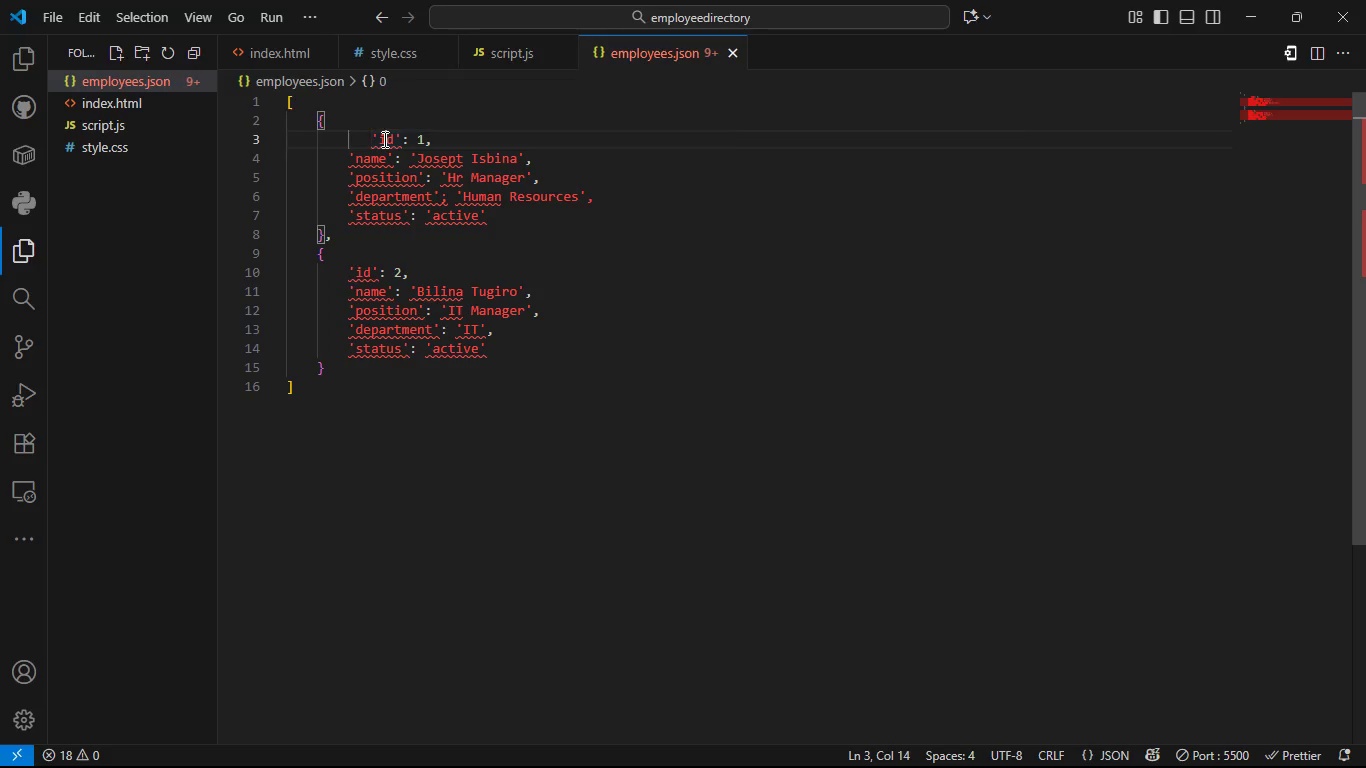 
left_click([383, 139])
 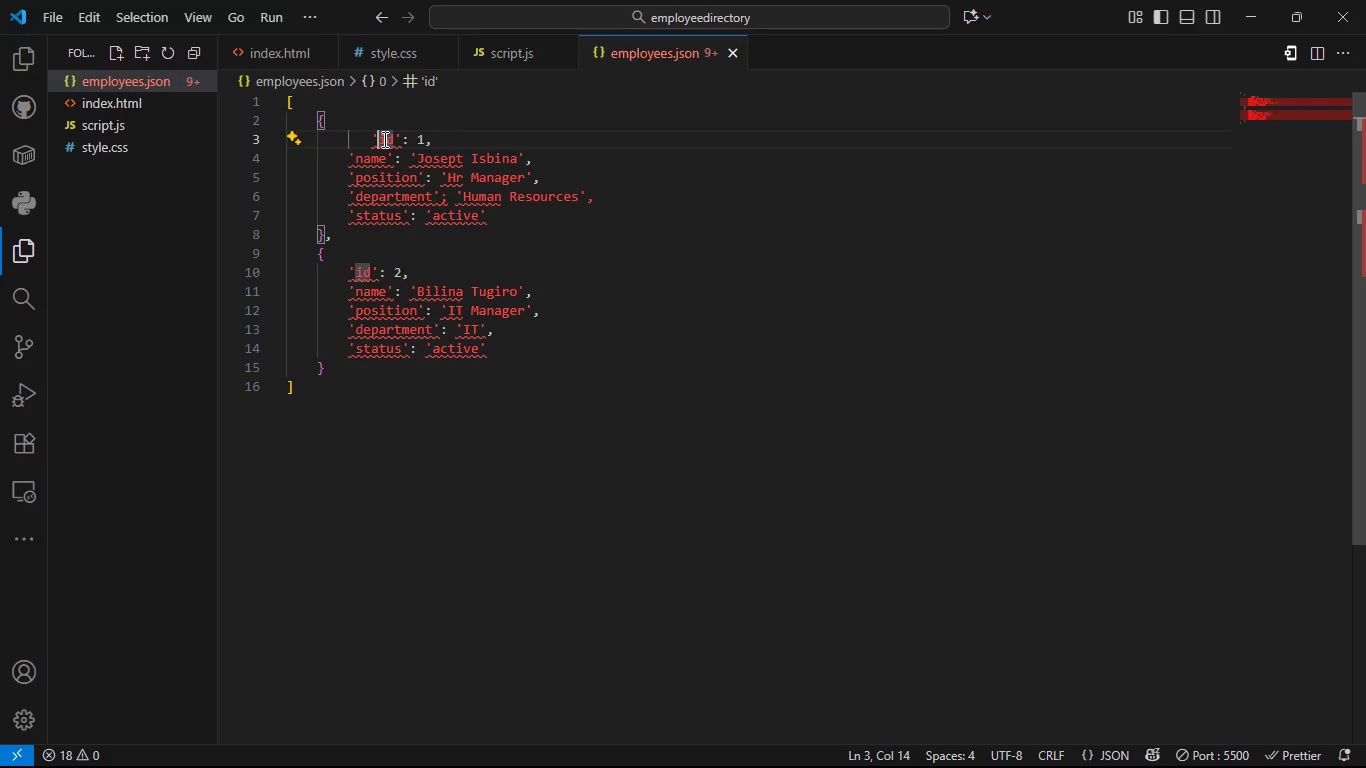 
key(ArrowLeft)
 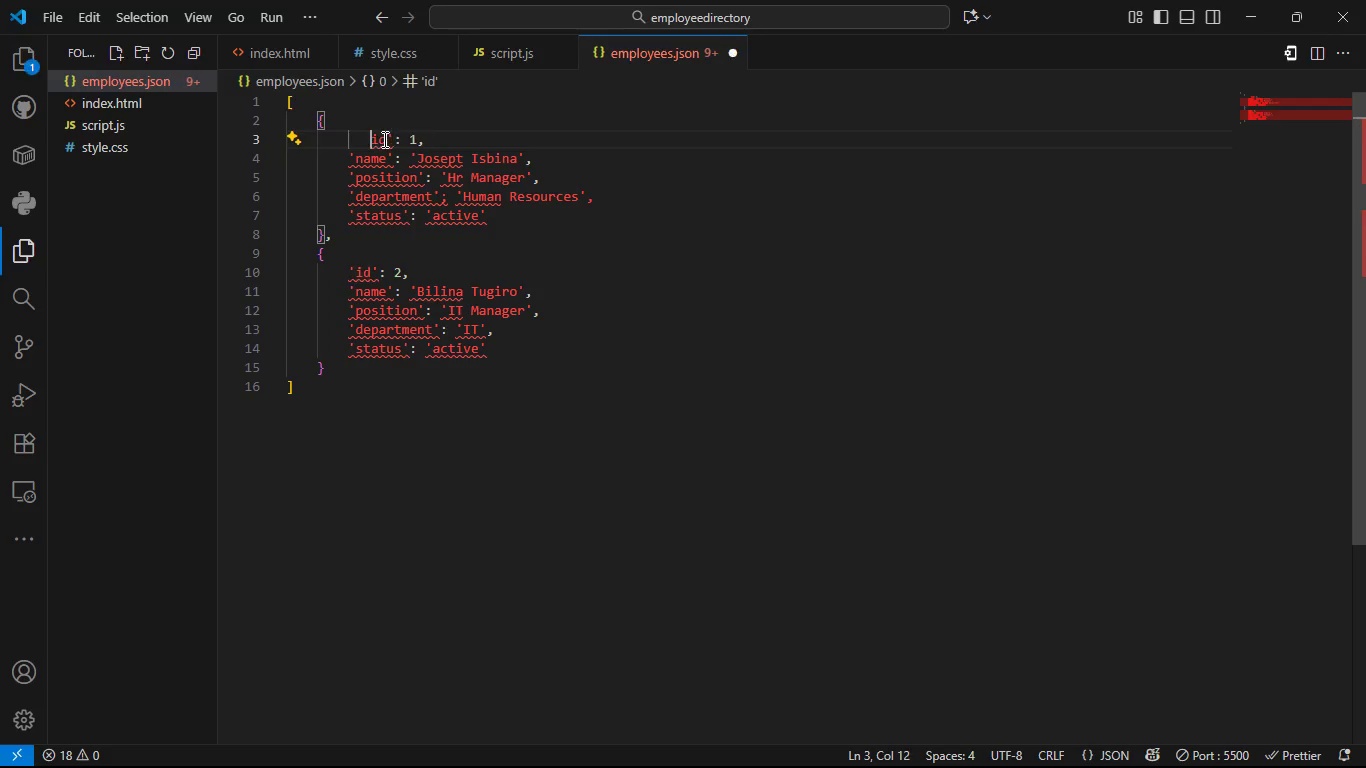 
key(Backspace)
 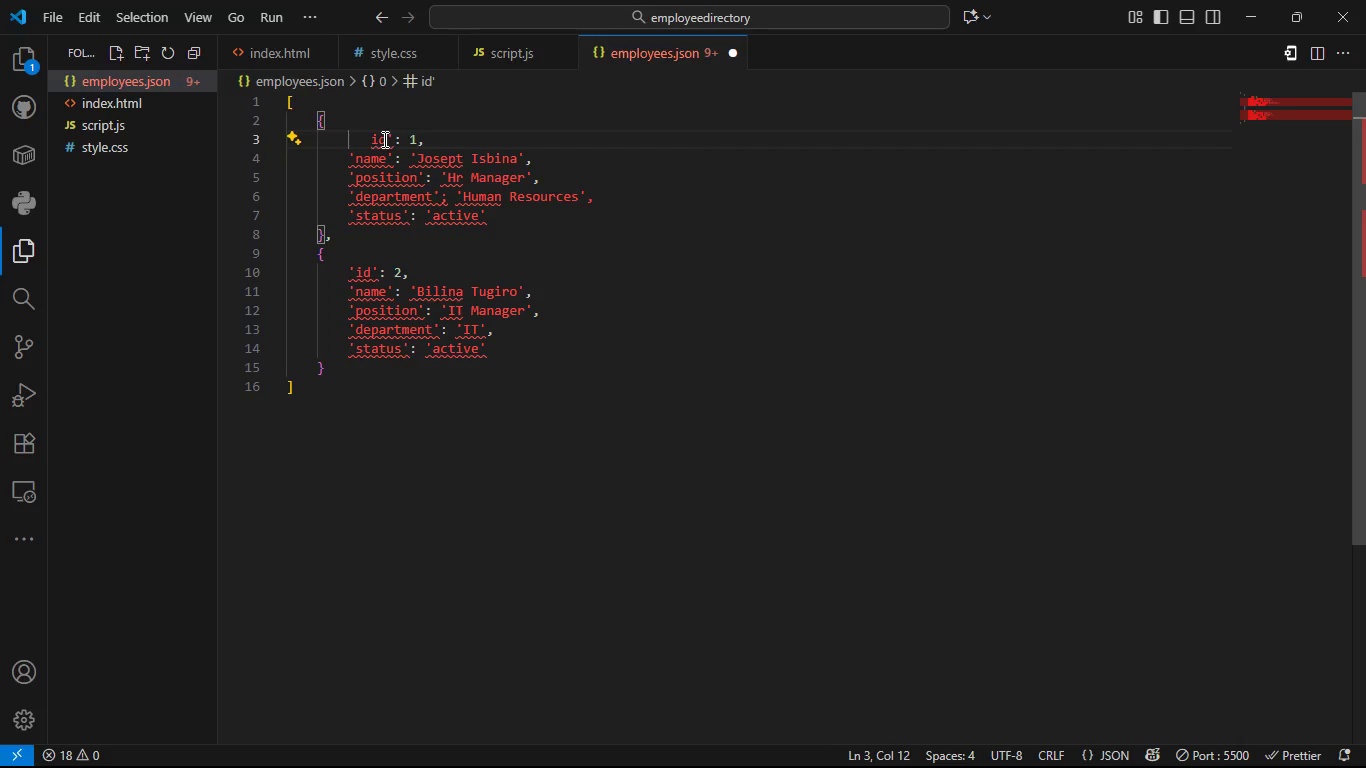 
key(Backspace)
 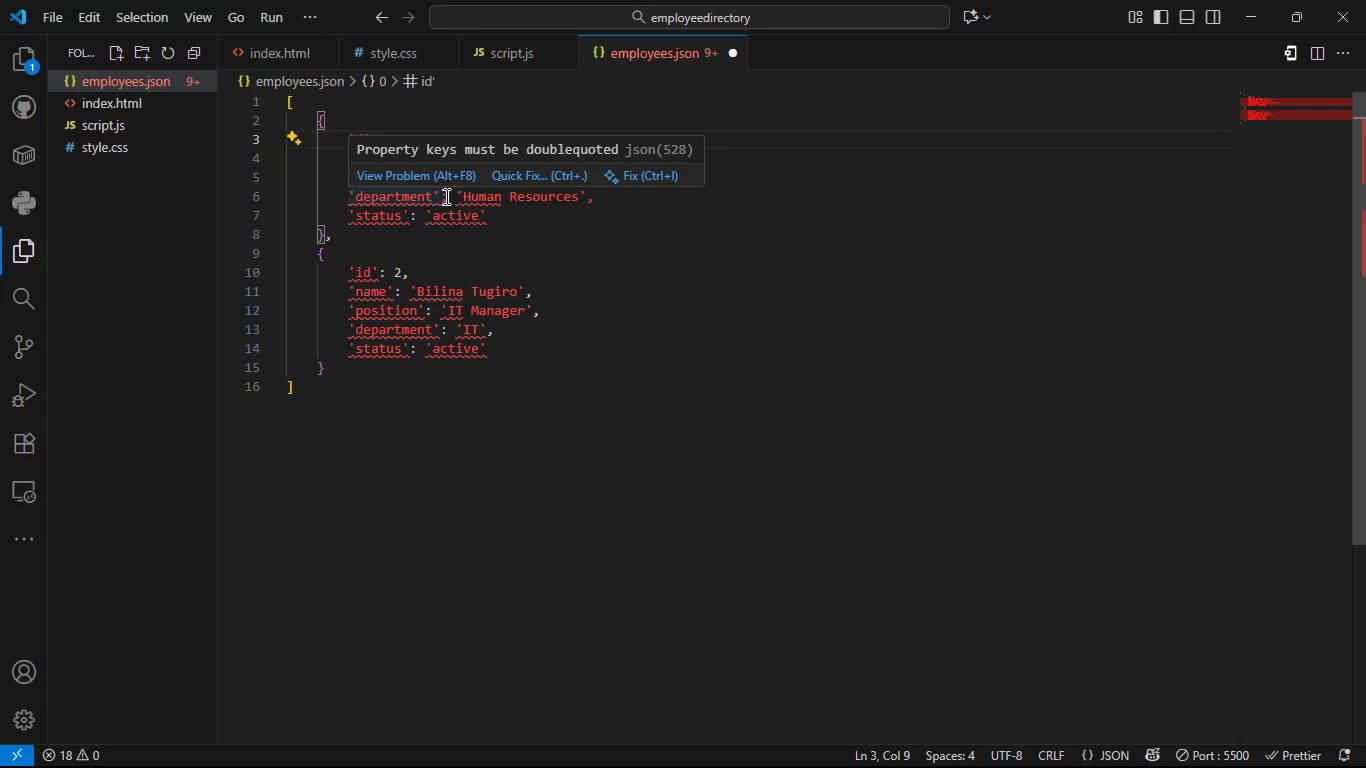 
left_click([446, 195])
 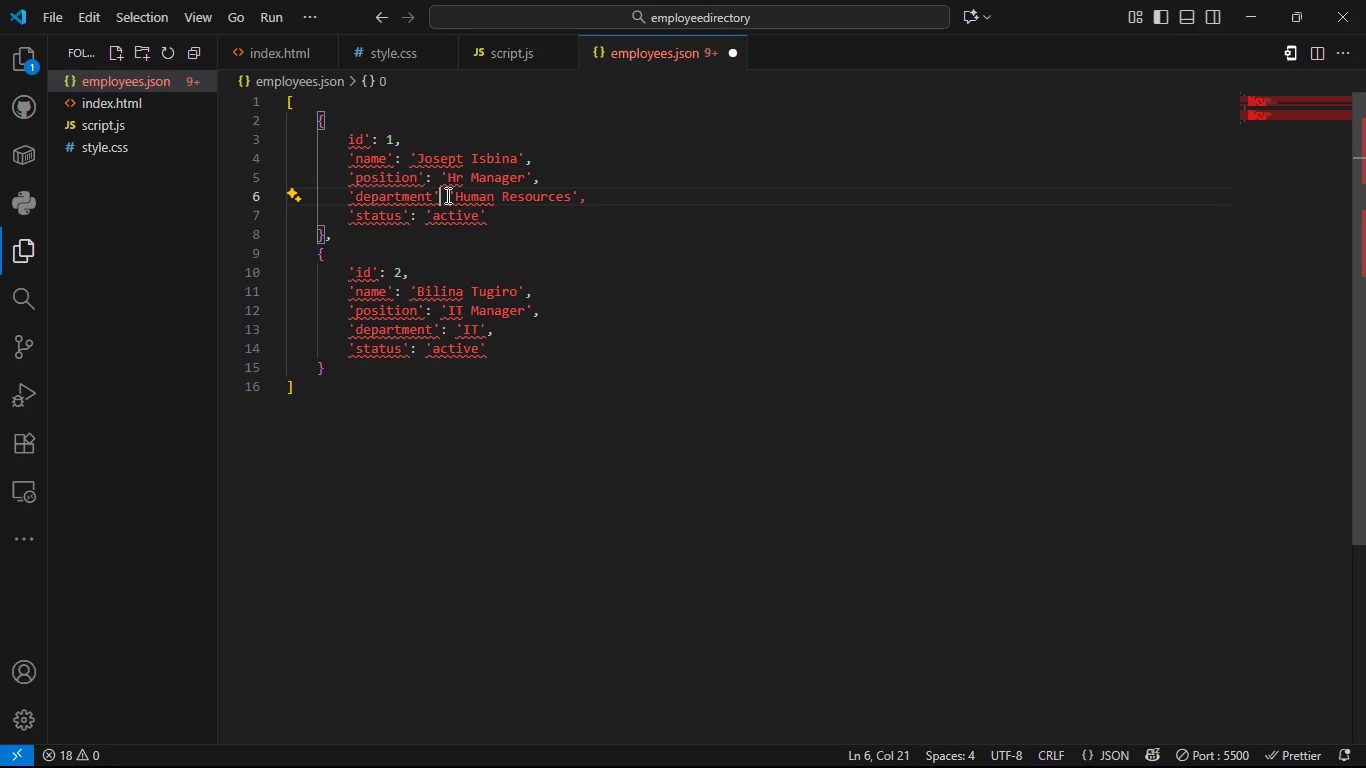 
key(Backspace)
 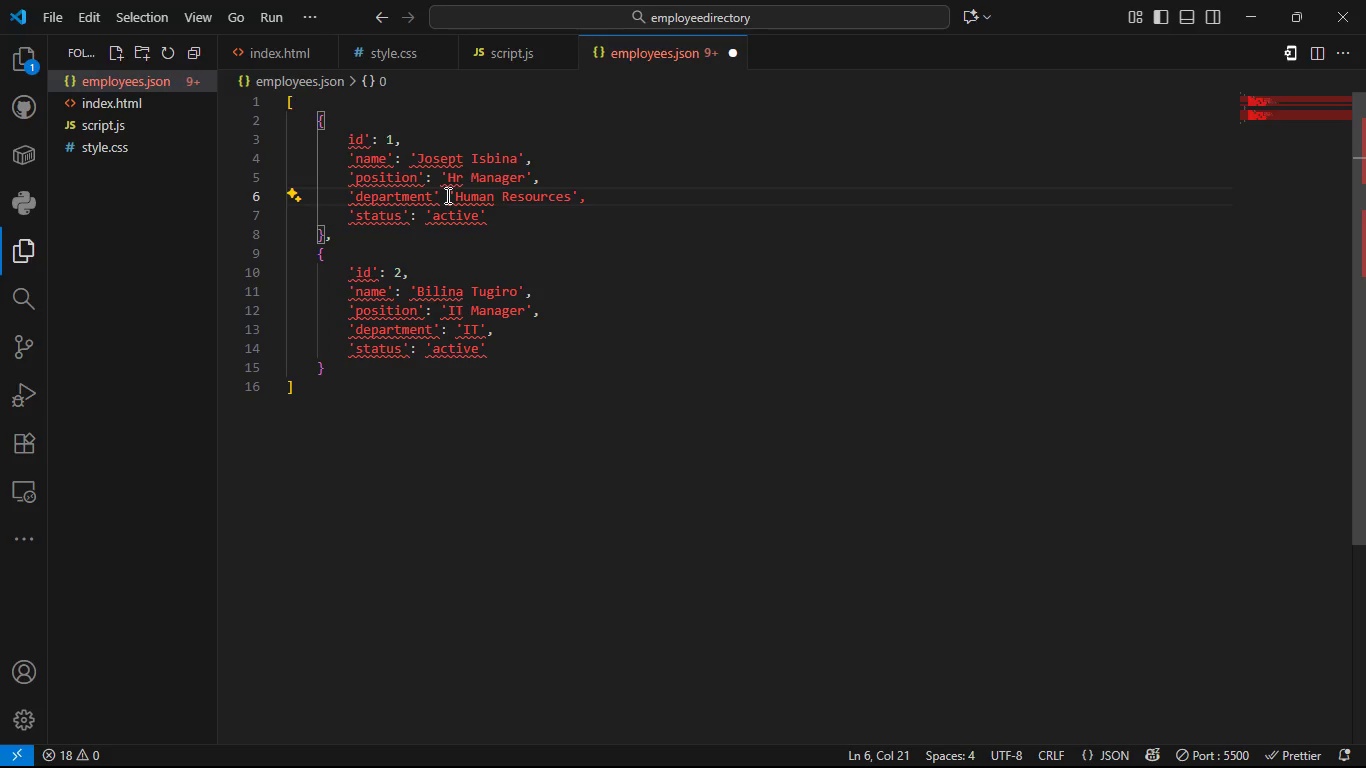 
key(Shift+Semicolon)
 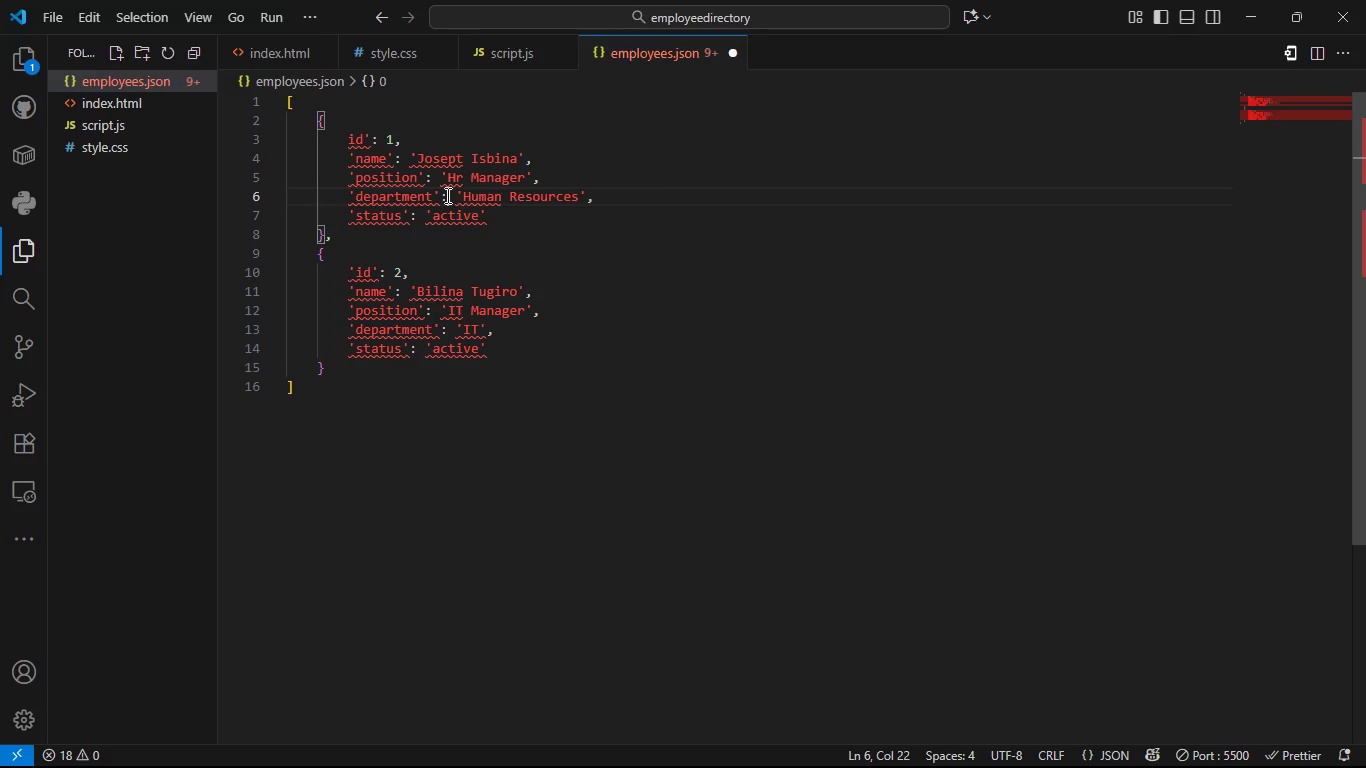 
key(ArrowLeft)
 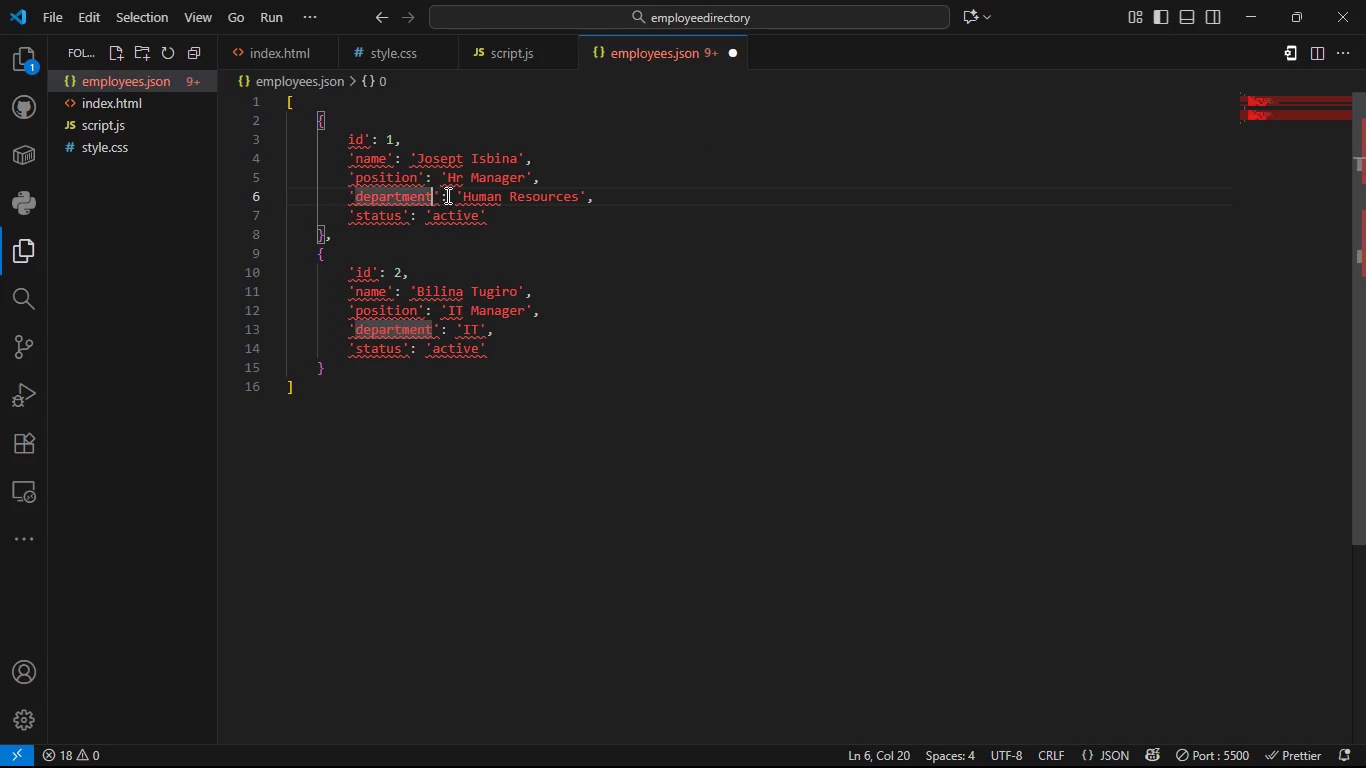 
hold_key(key=ArrowLeft, duration=0.74)
 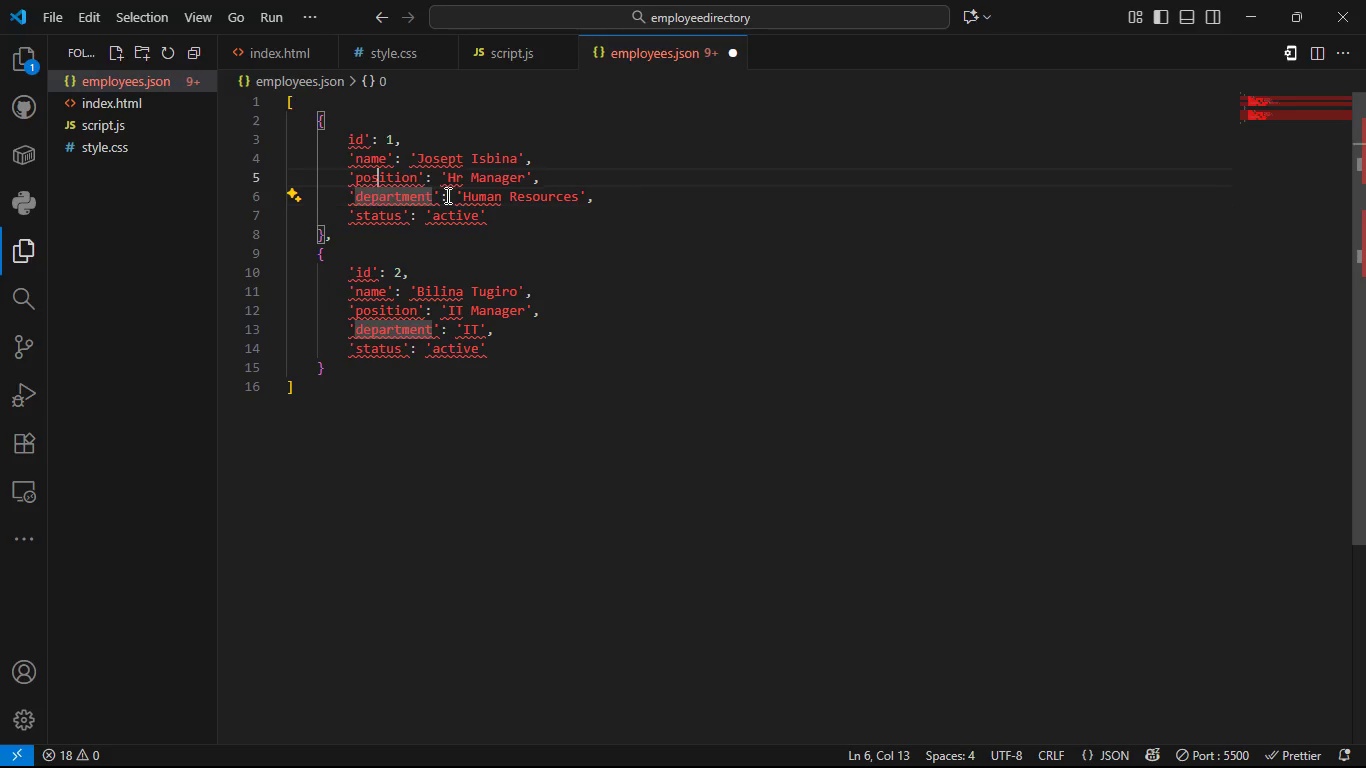 
key(ArrowUp)
 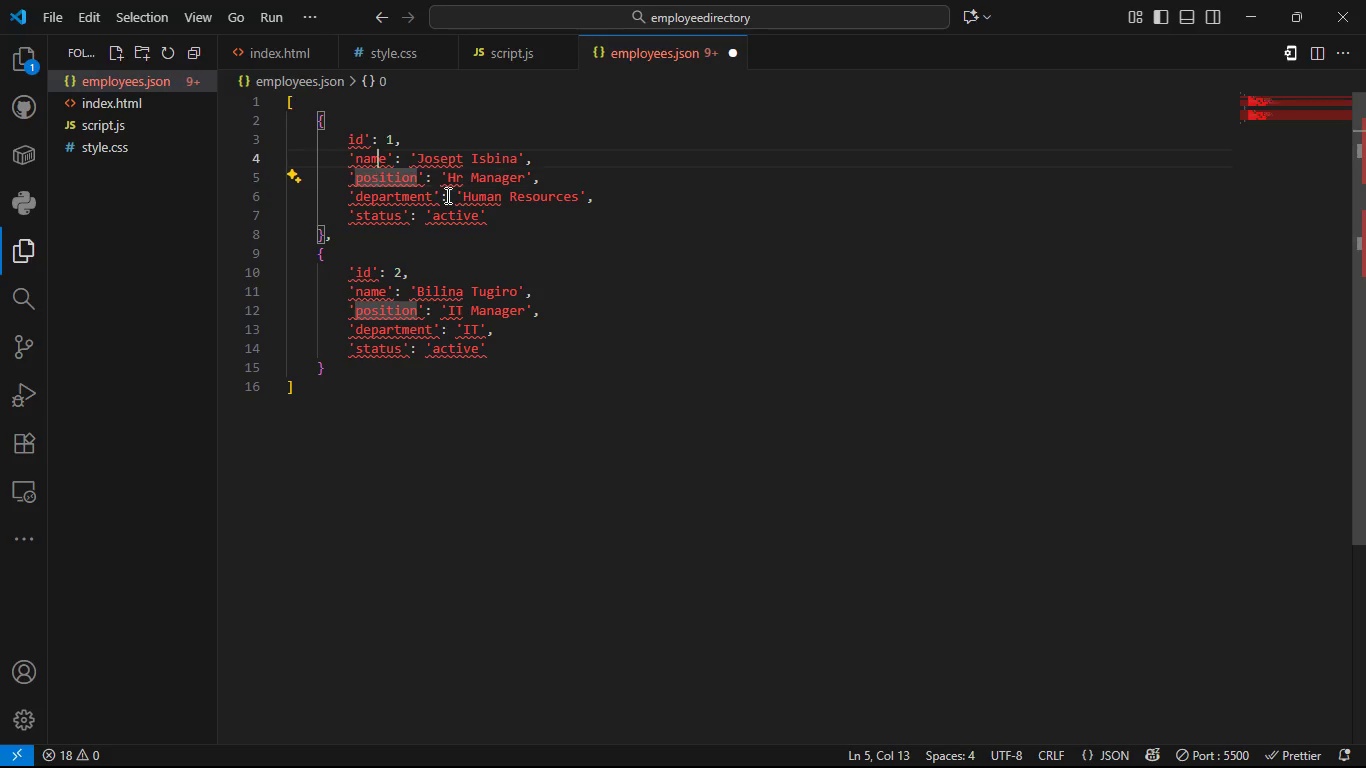 
key(ArrowUp)
 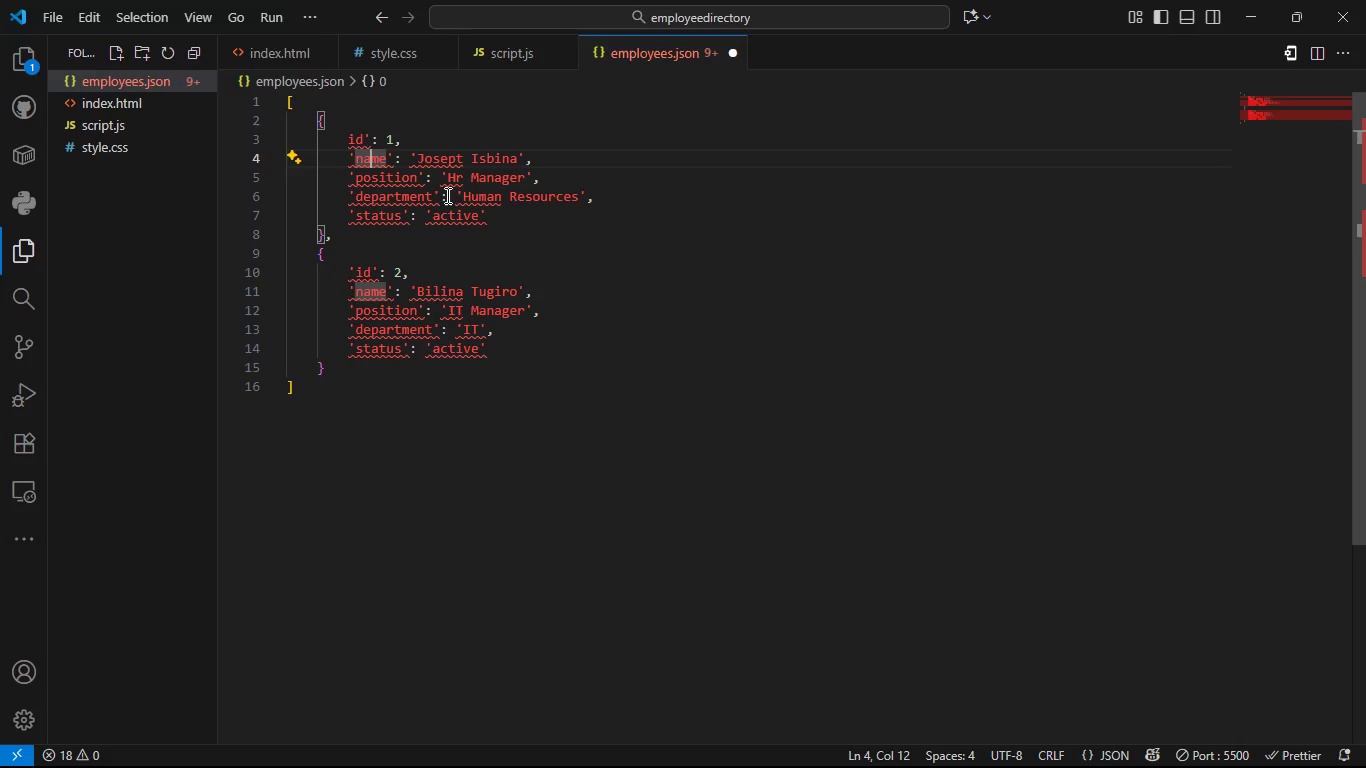 
key(ArrowLeft)
 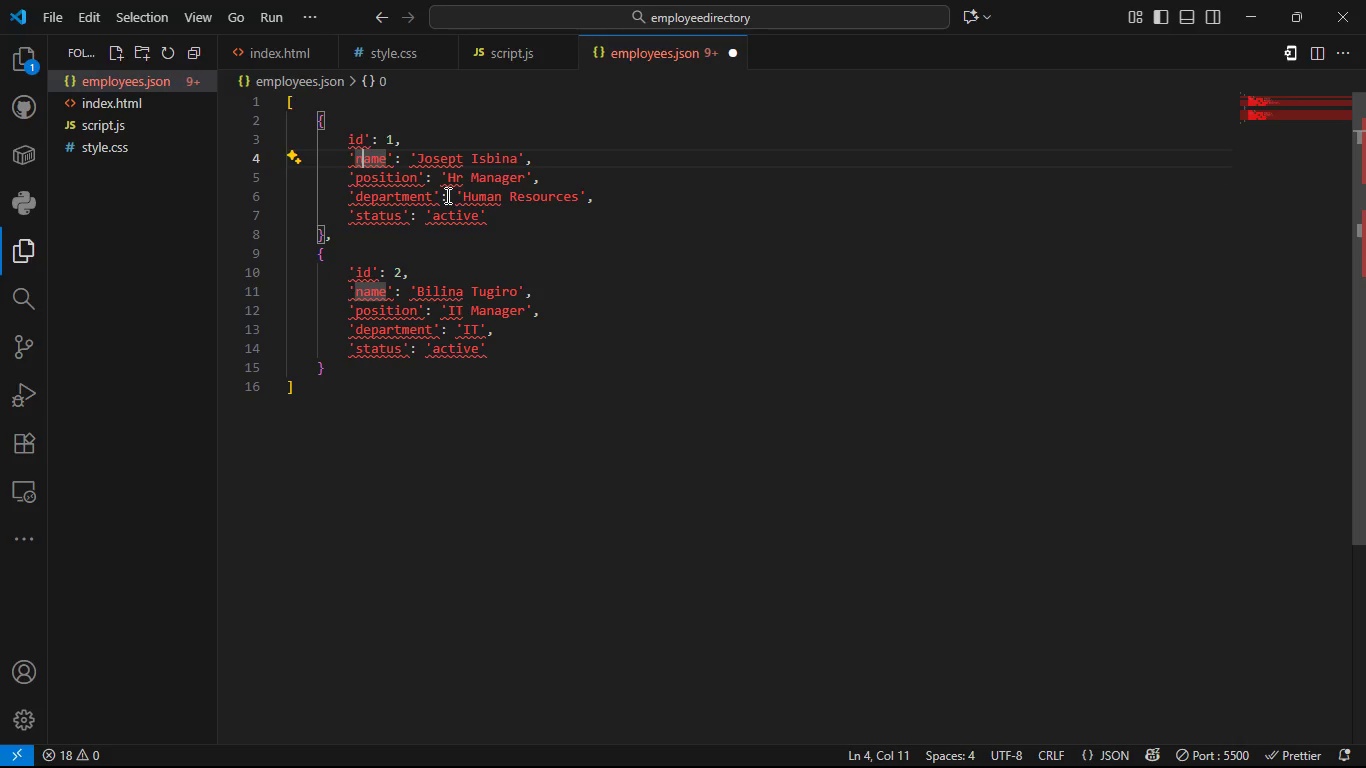 
key(ArrowLeft)
 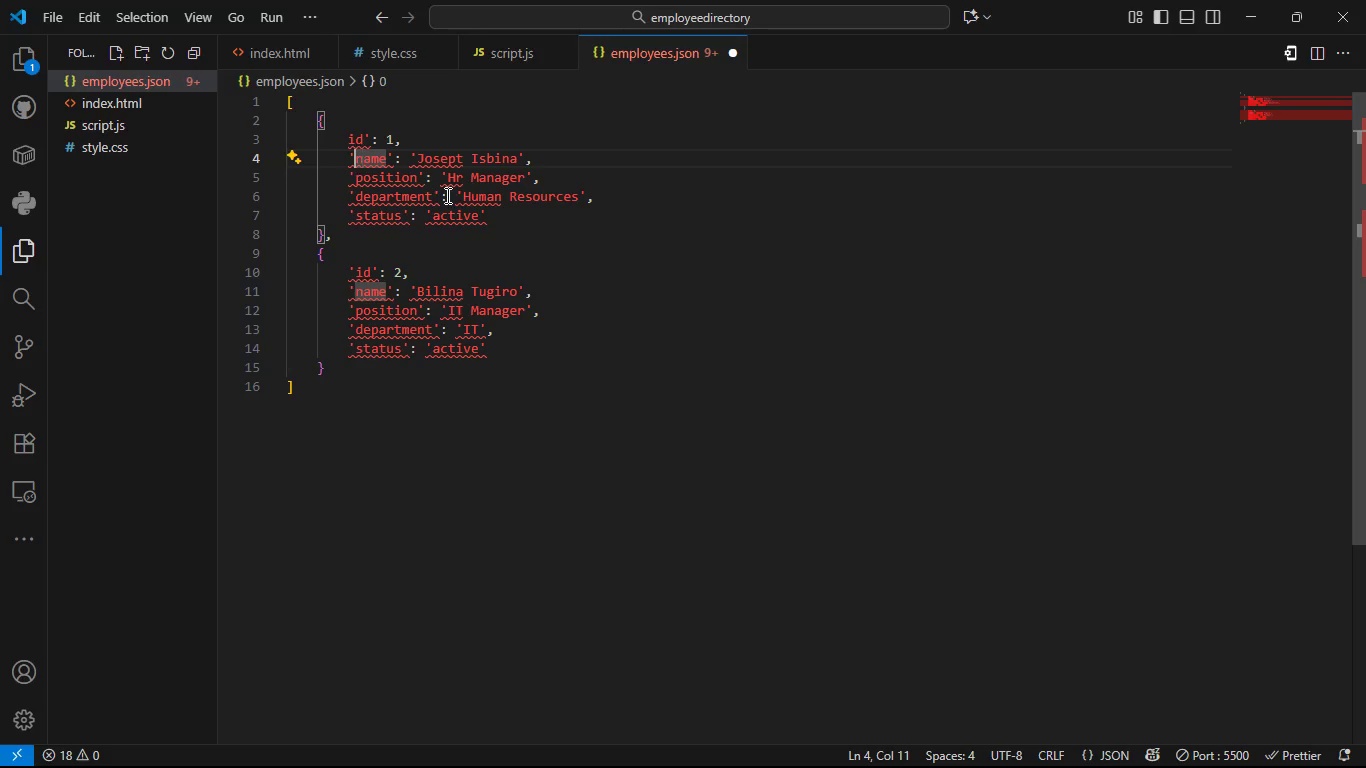 
key(ArrowLeft)
 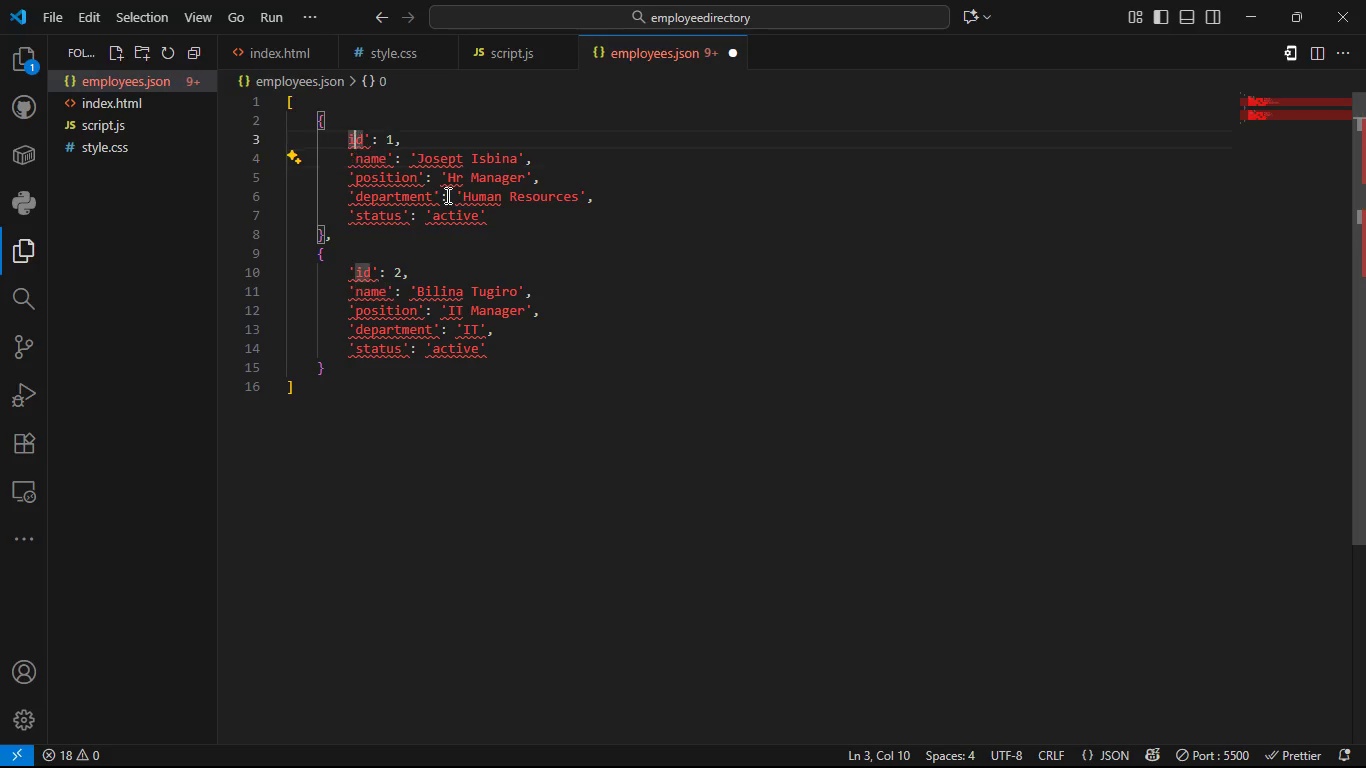 
key(ArrowUp)
 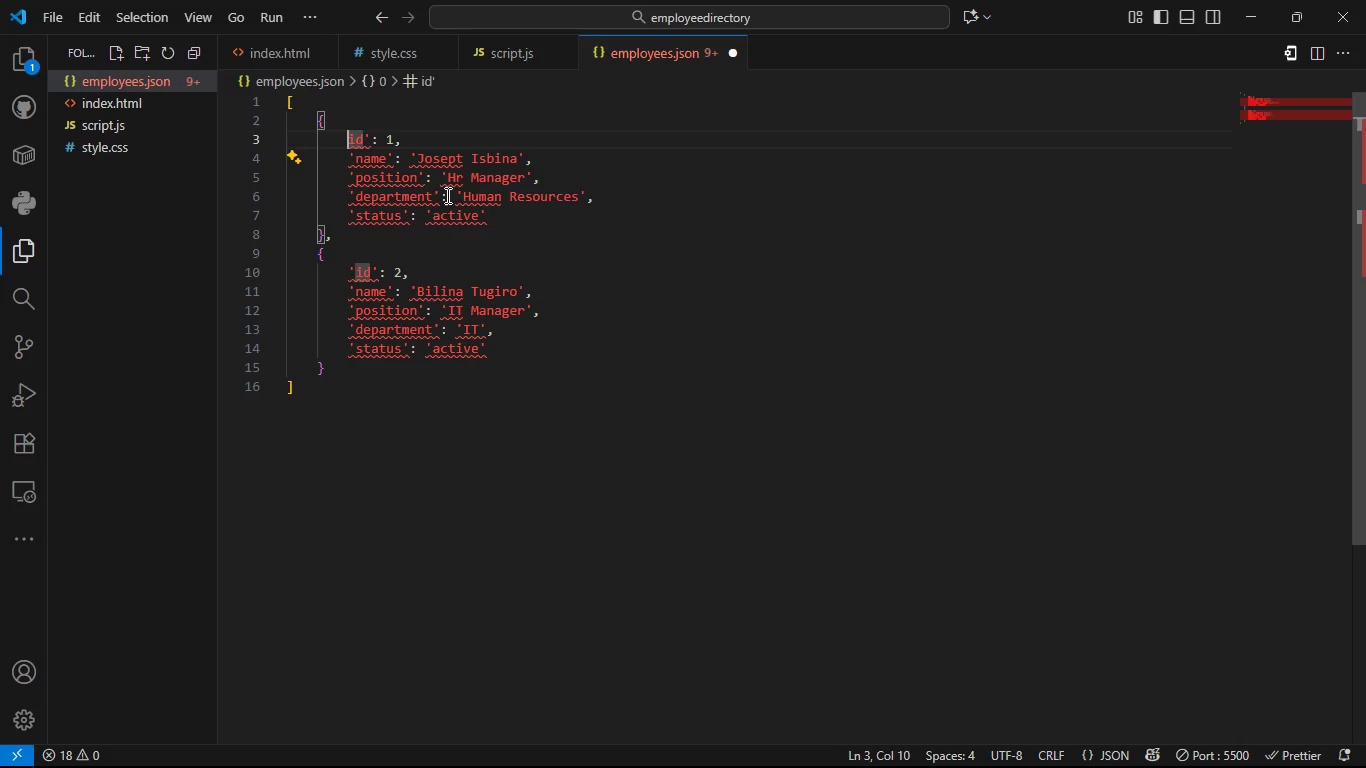 
key(ArrowLeft)
 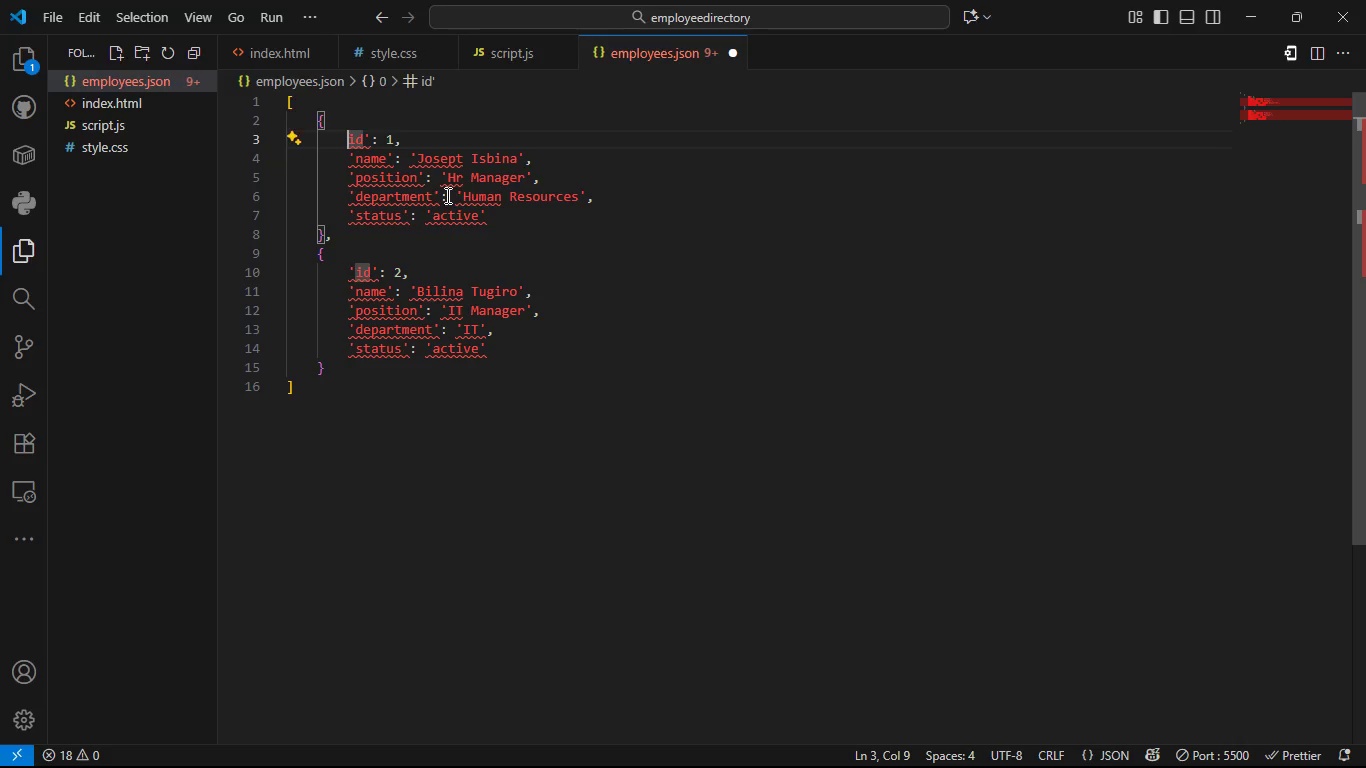 
key(Shift+Quote)
 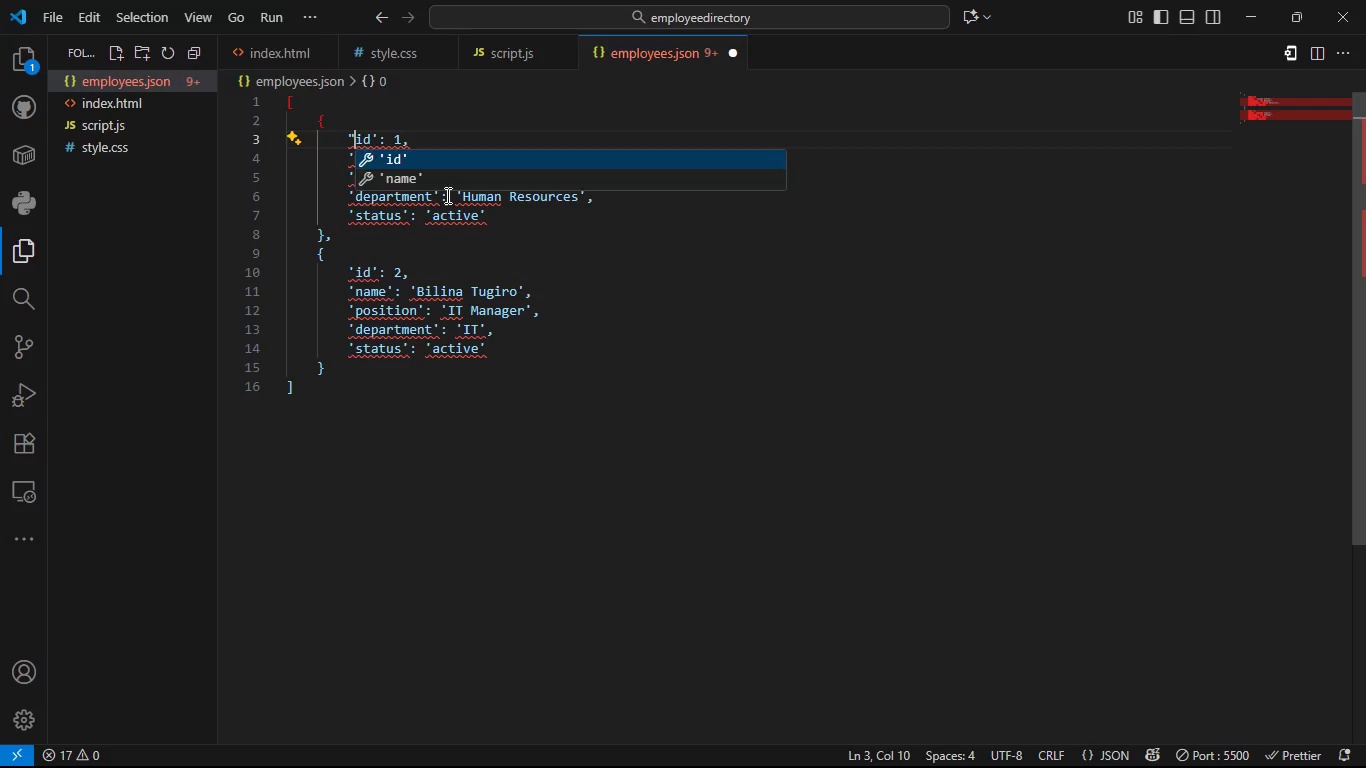 
key(ArrowRight)
 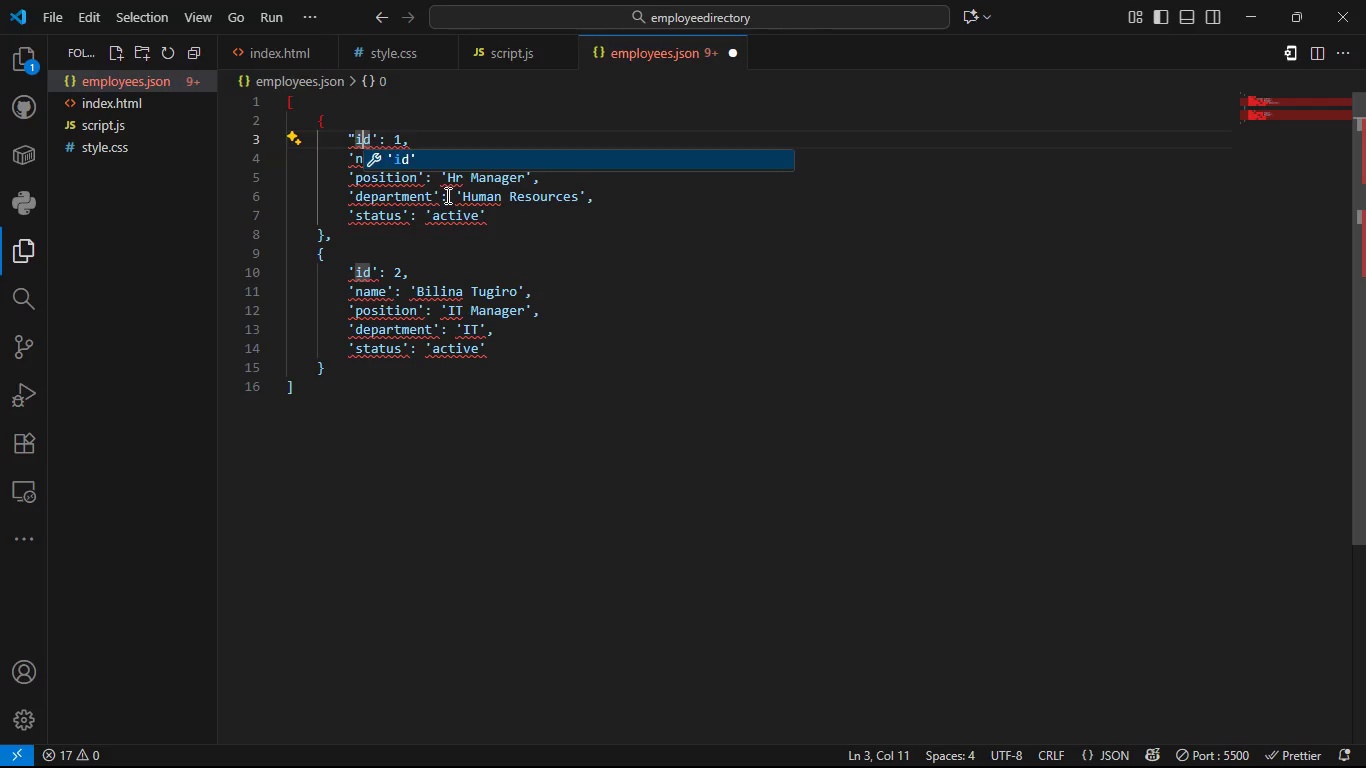 
key(ArrowRight)
 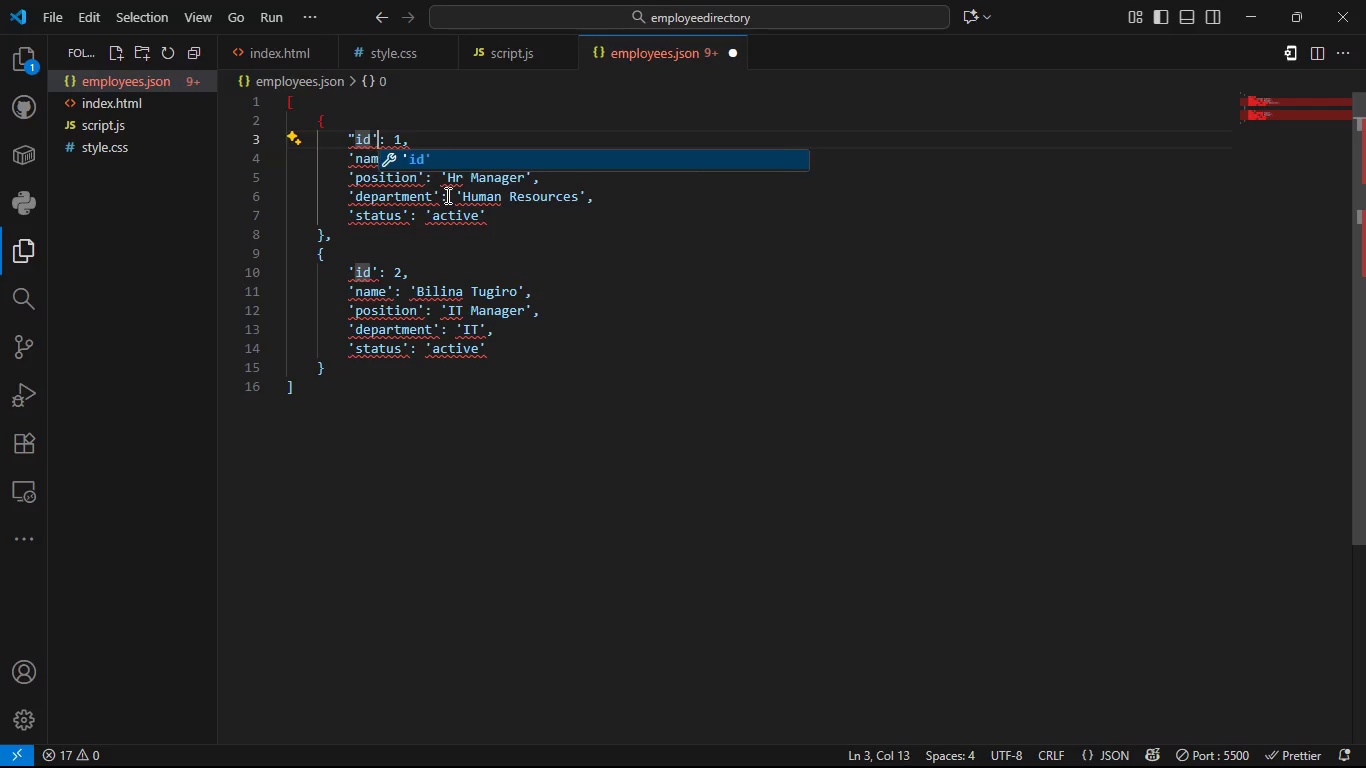 
key(ArrowRight)
 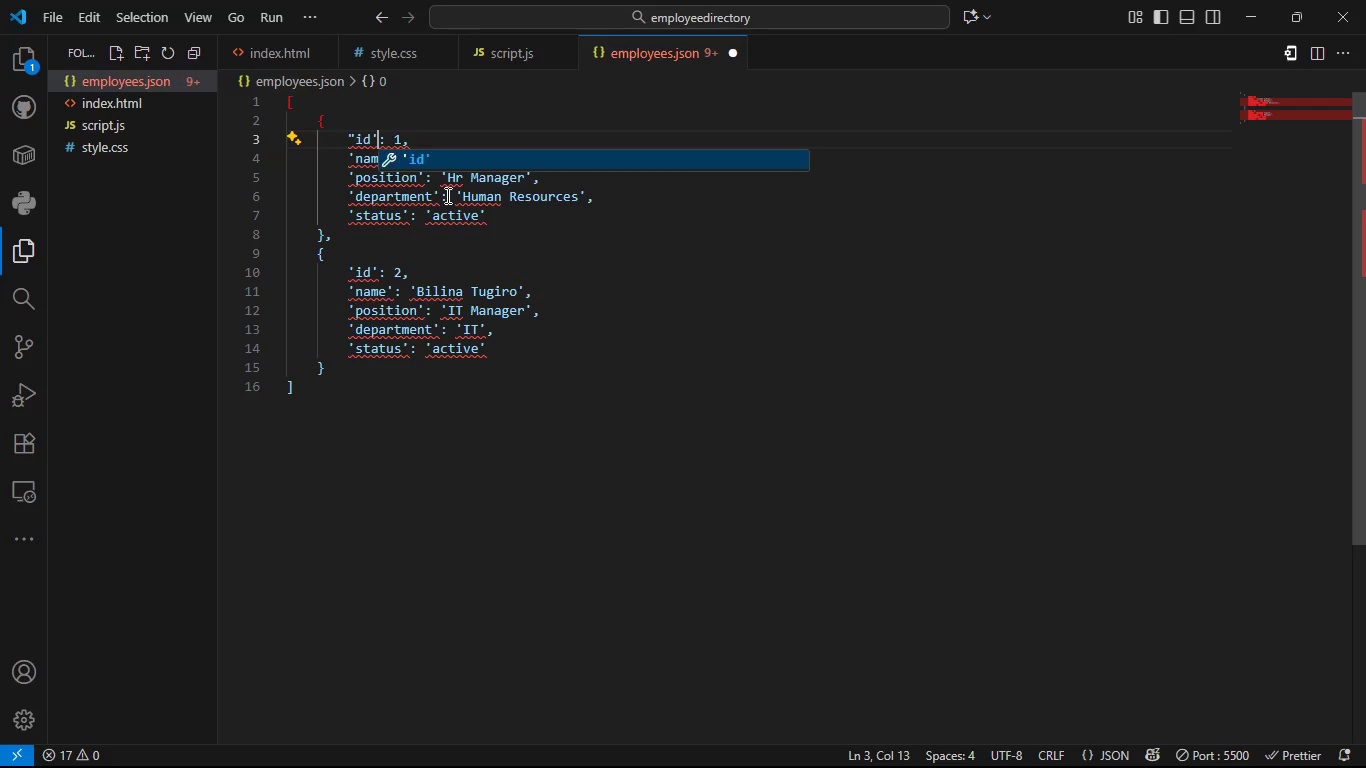 
key(Backspace)
 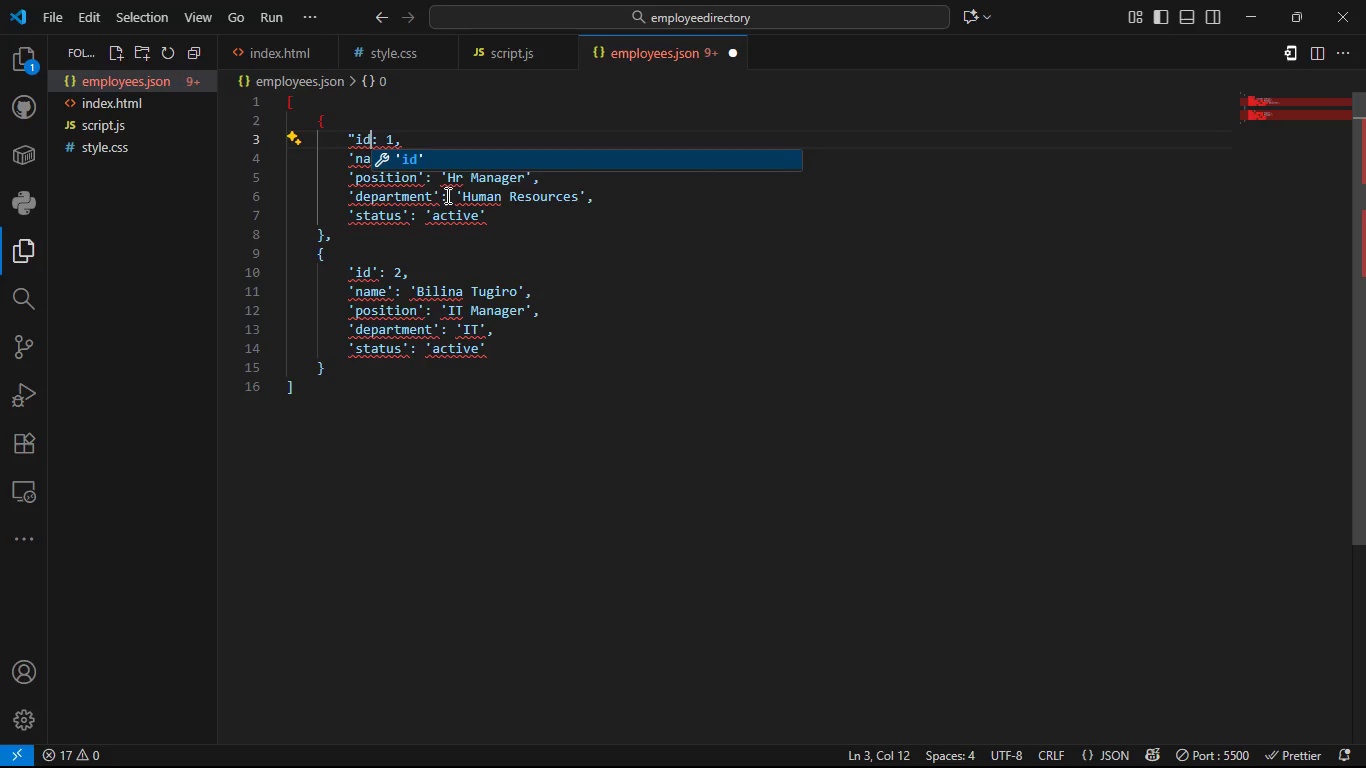 
key(Shift+Quote)
 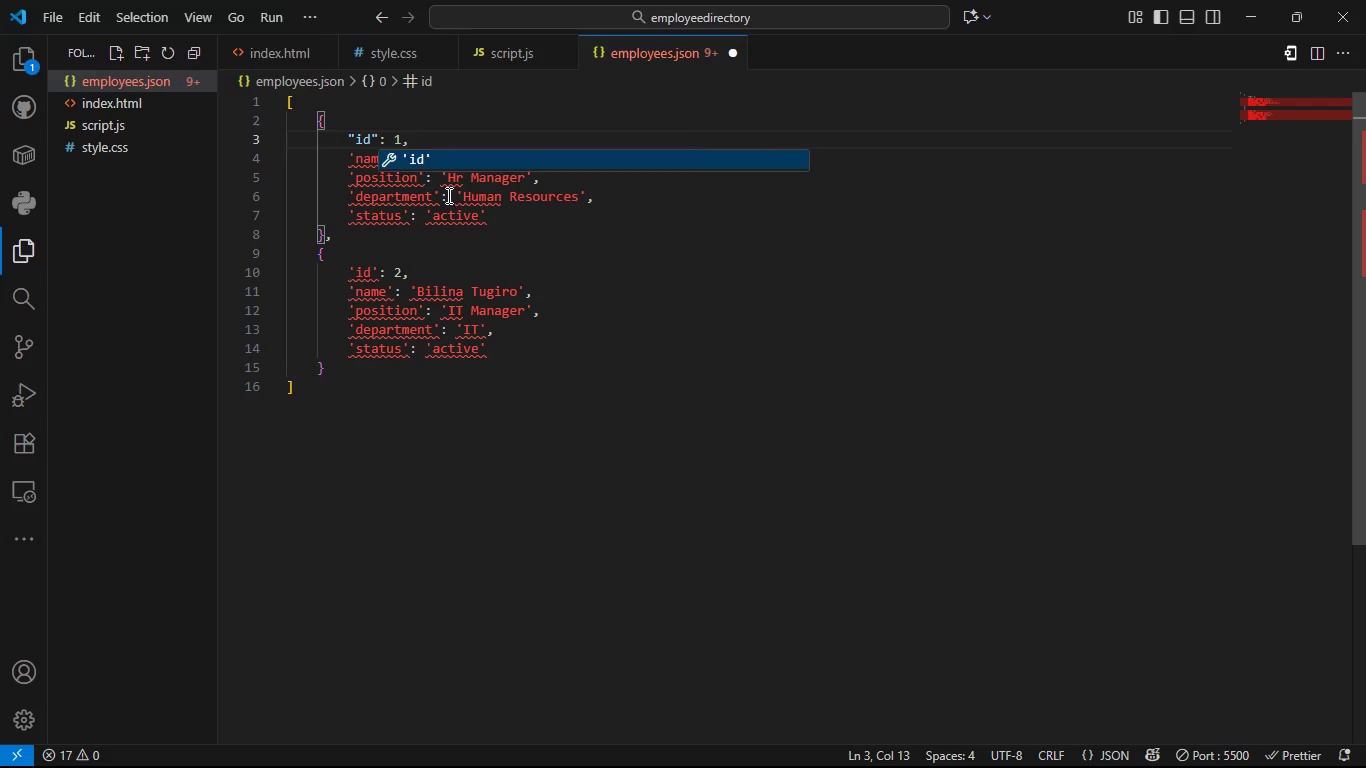 
key(ArrowDown)
 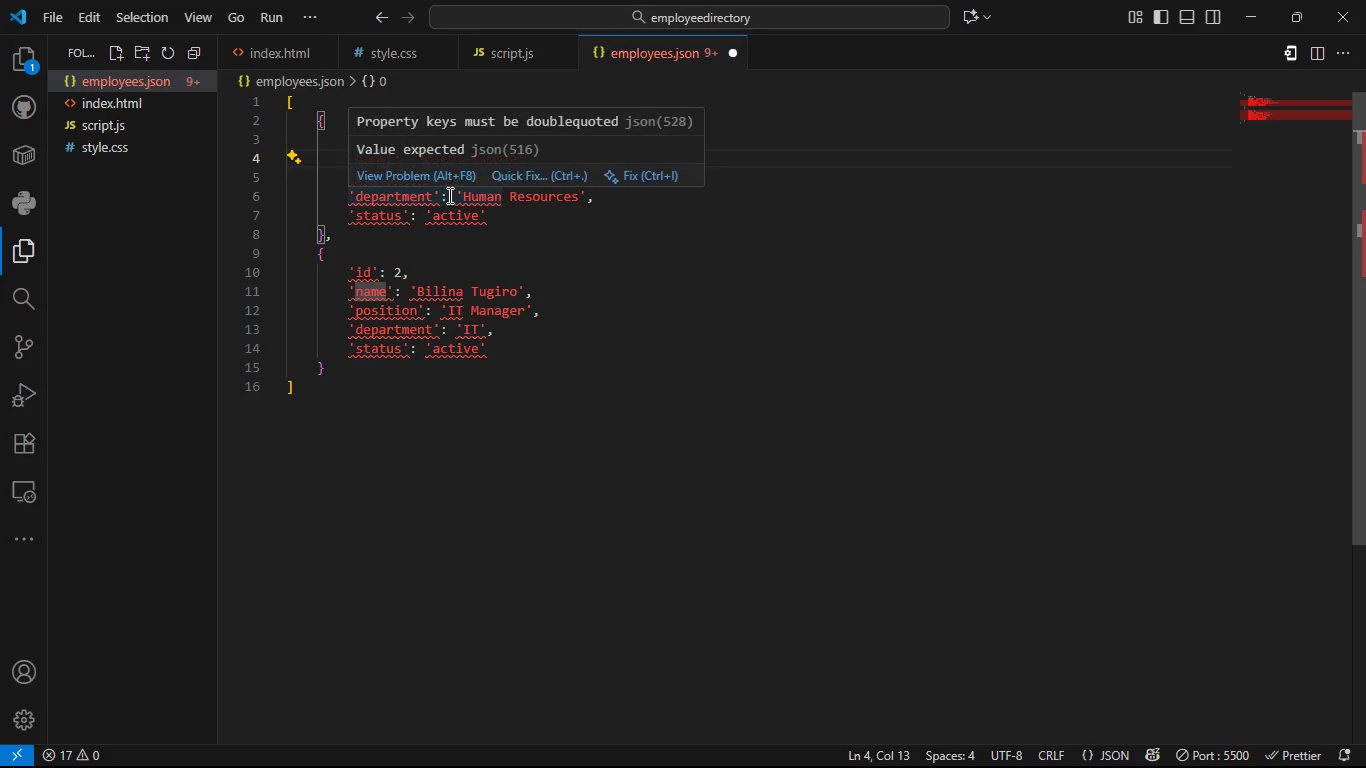 
key(ArrowLeft)
 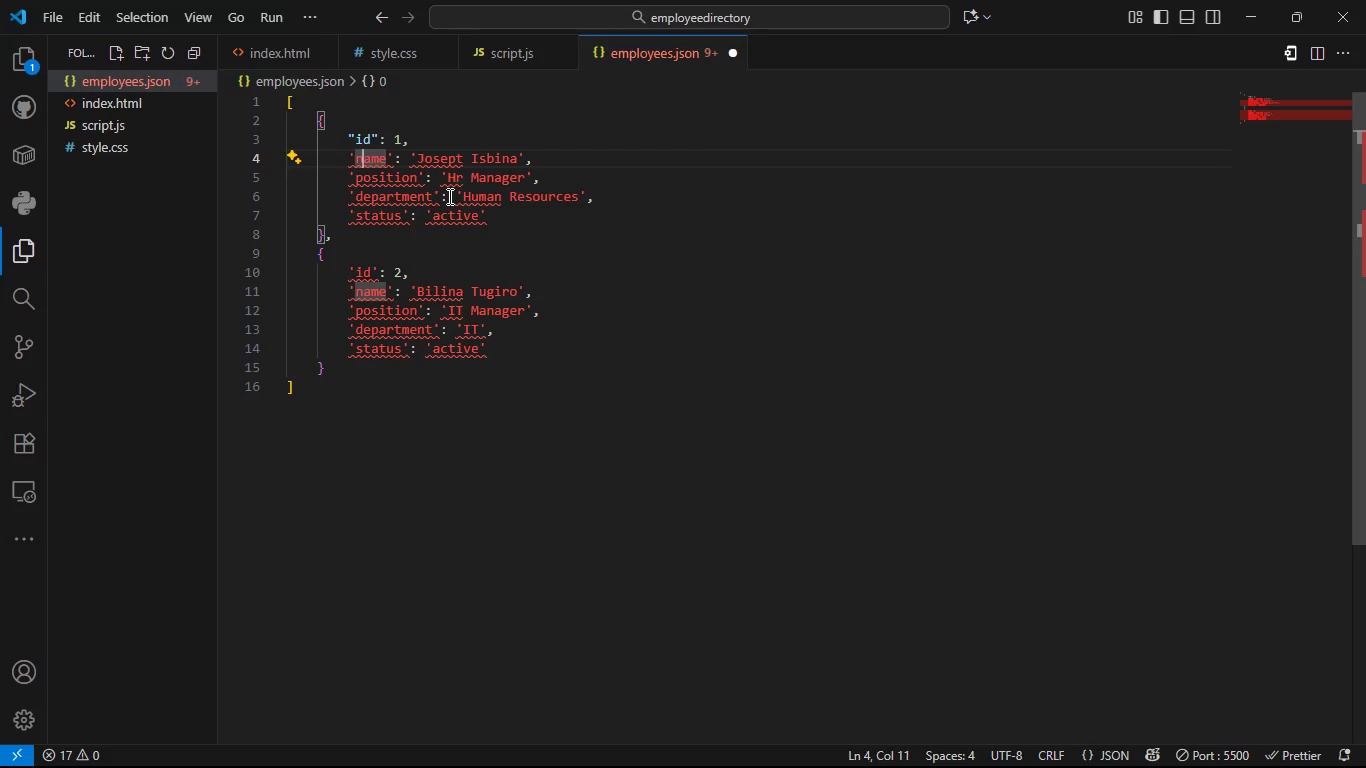 
key(ArrowLeft)
 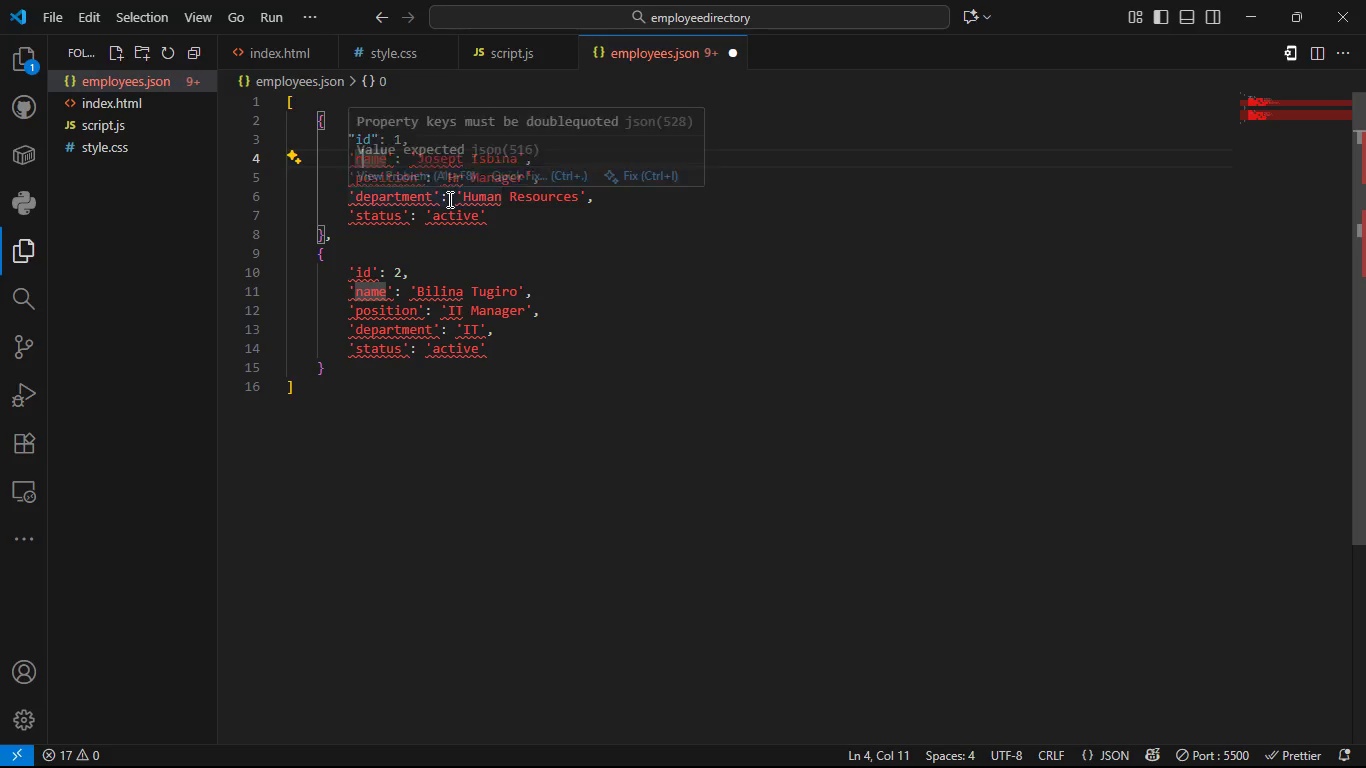 
key(ArrowLeft)
 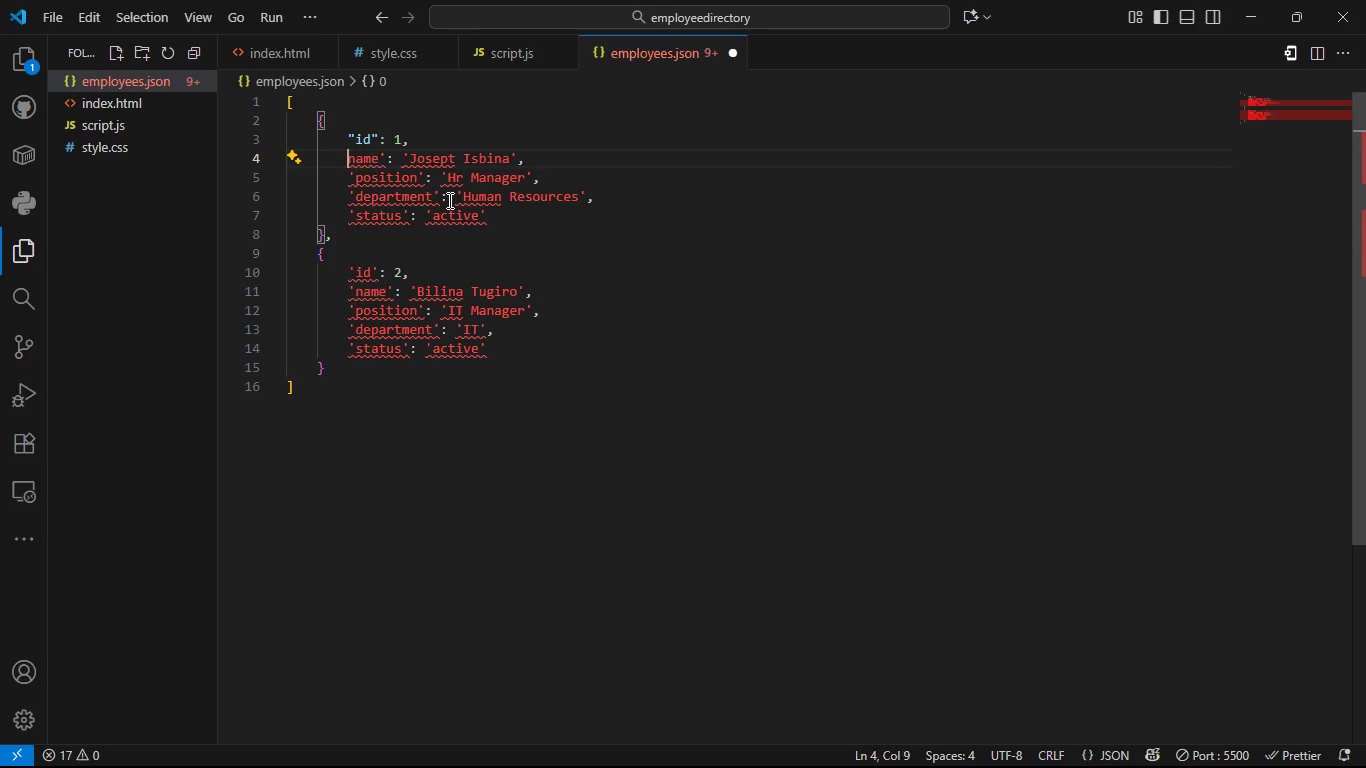 
key(Backspace)
 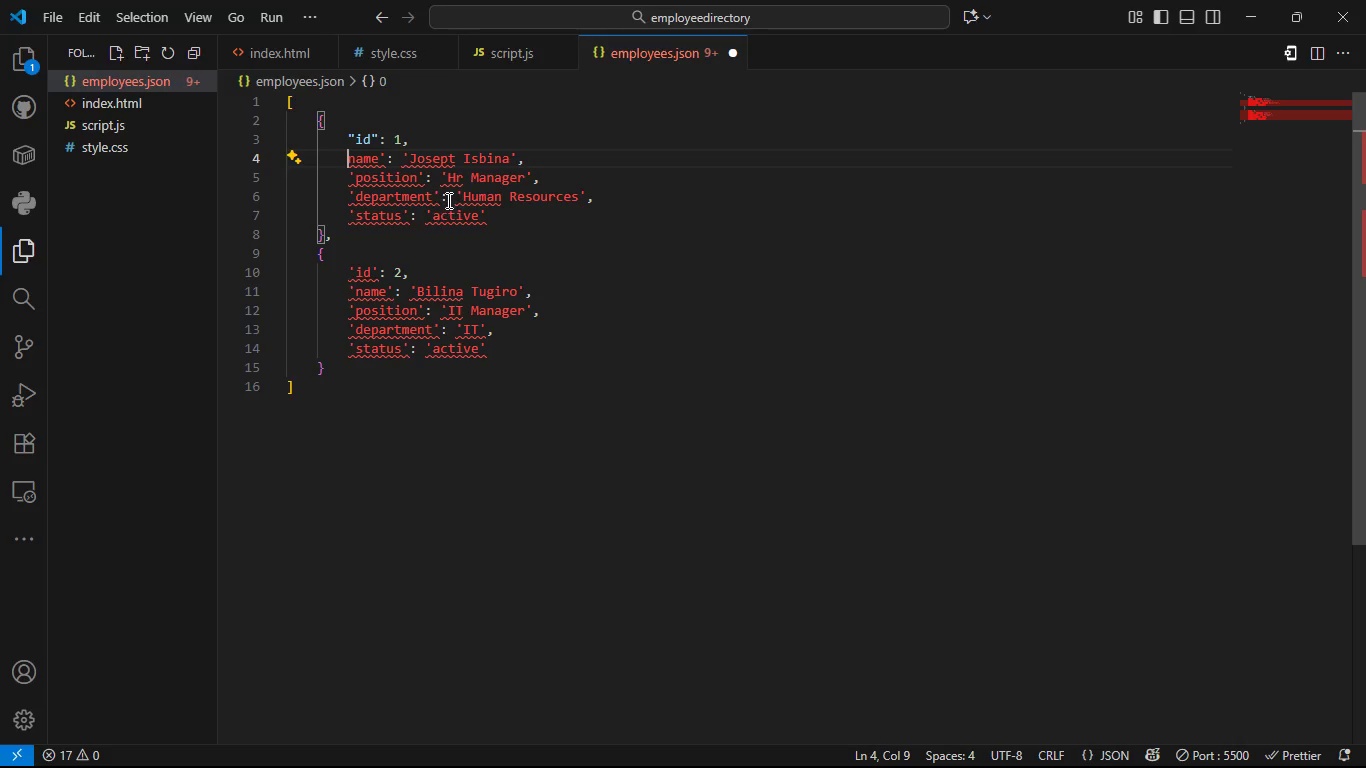 
key(Shift+Quote)
 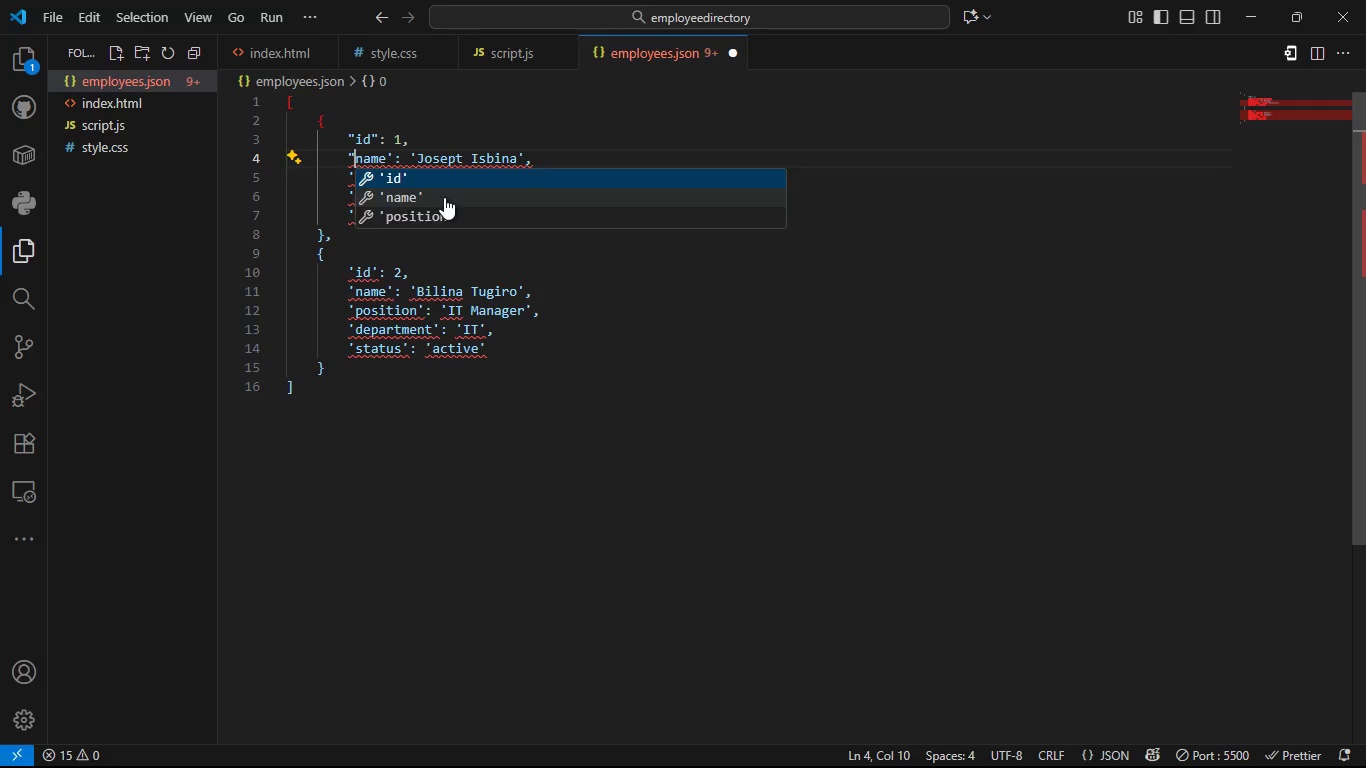 
hold_key(key=ArrowRight, duration=0.3)
 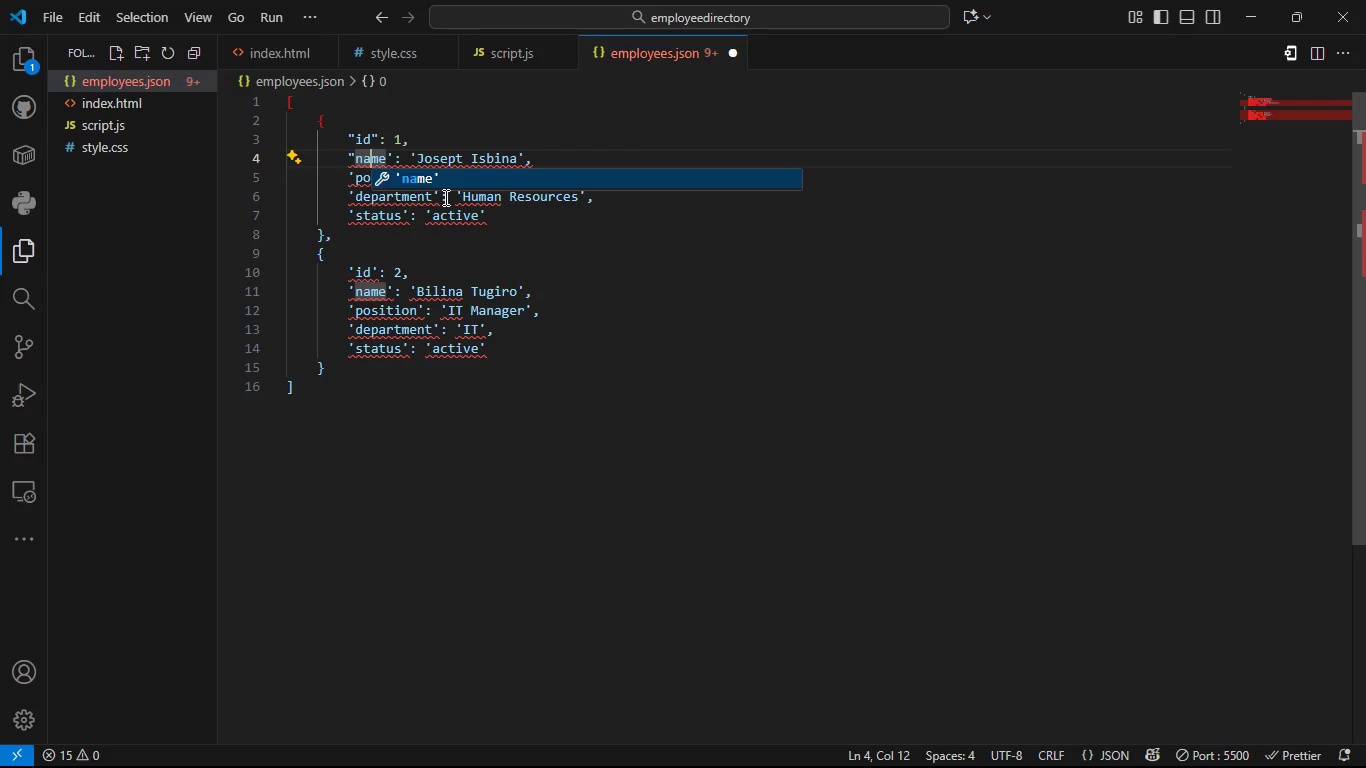 
key(ArrowRight)
 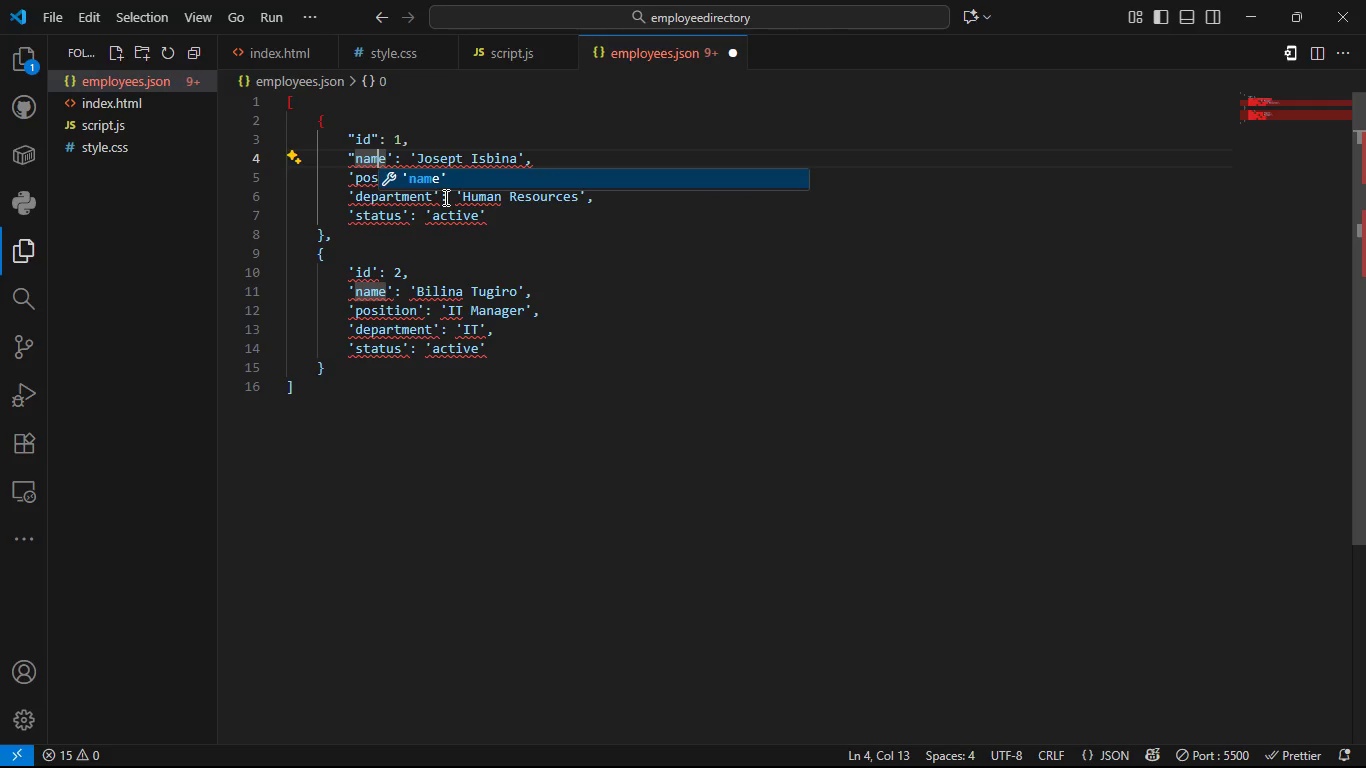 
key(ArrowRight)
 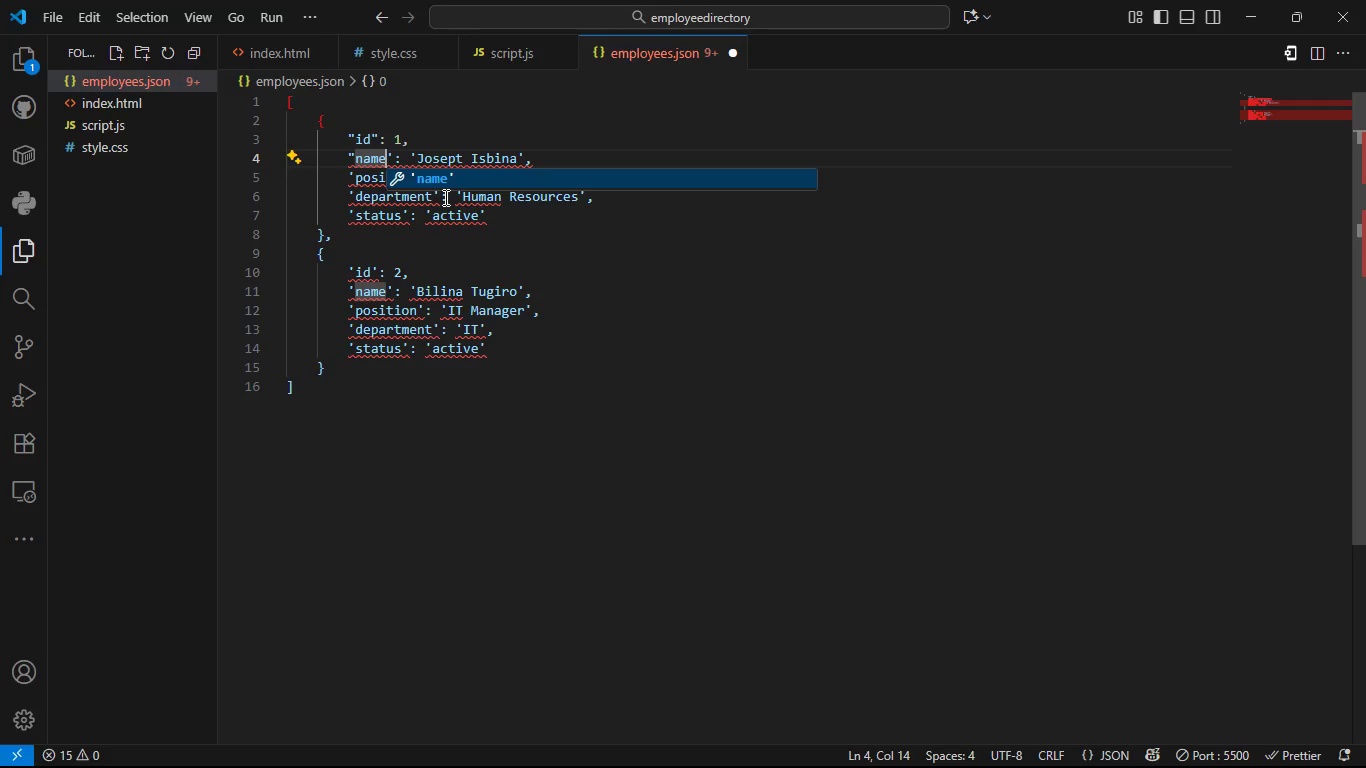 
hold_key(key=ArrowRight, duration=0.3)
 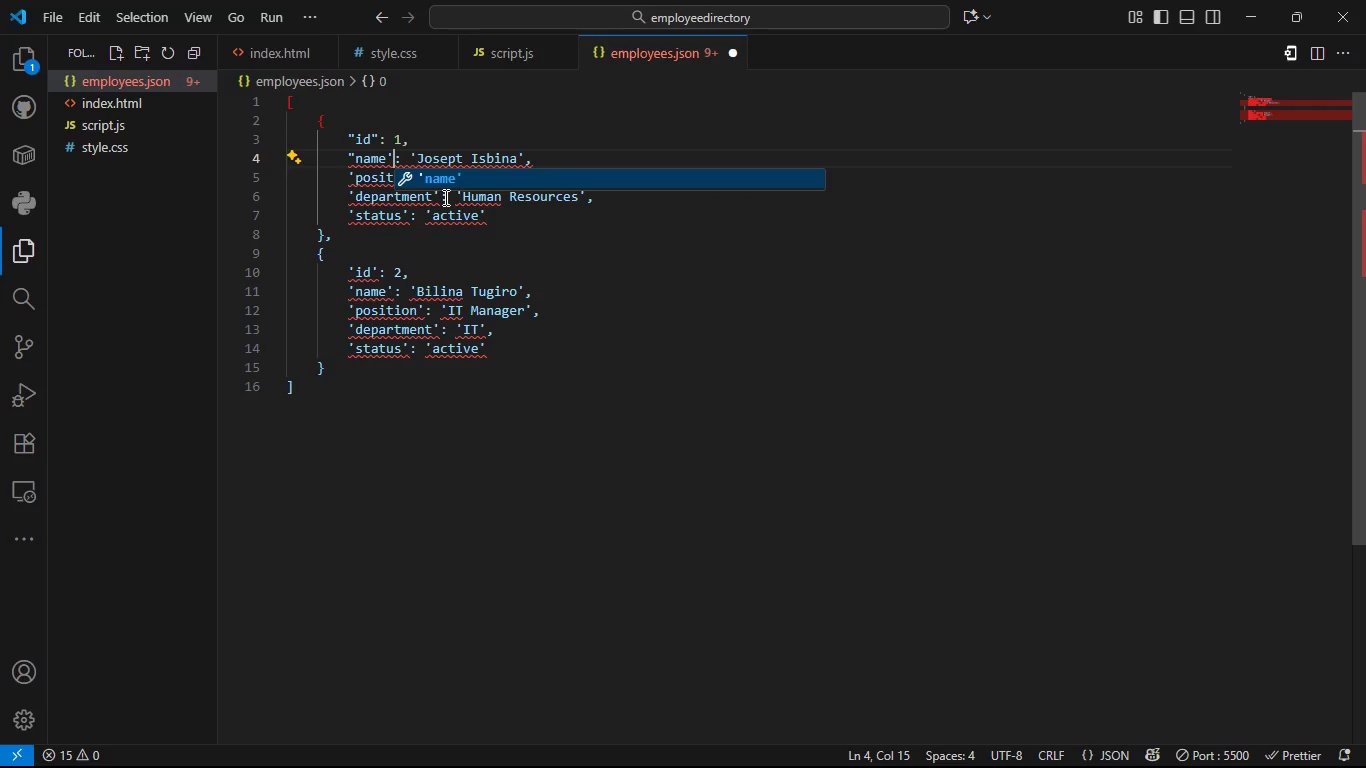 
key(ArrowRight)
 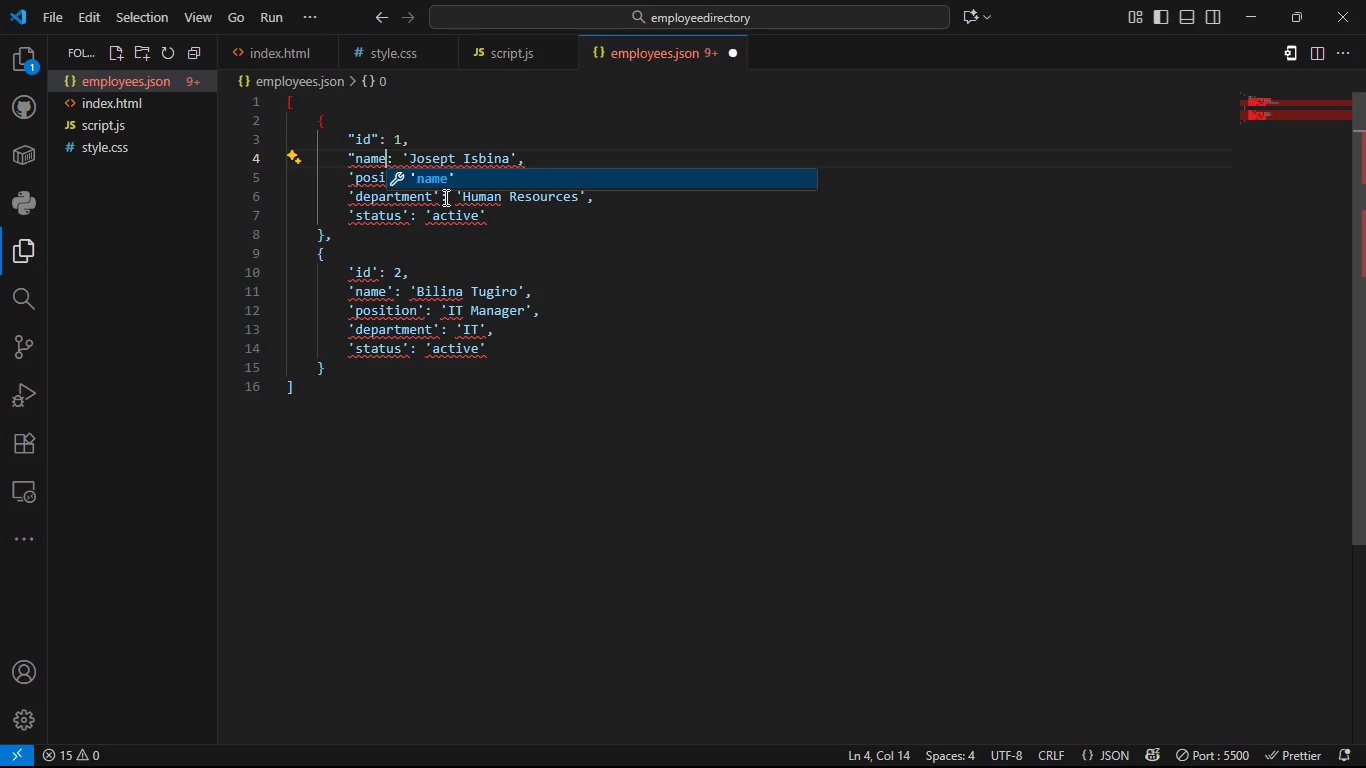 
key(Backspace)
 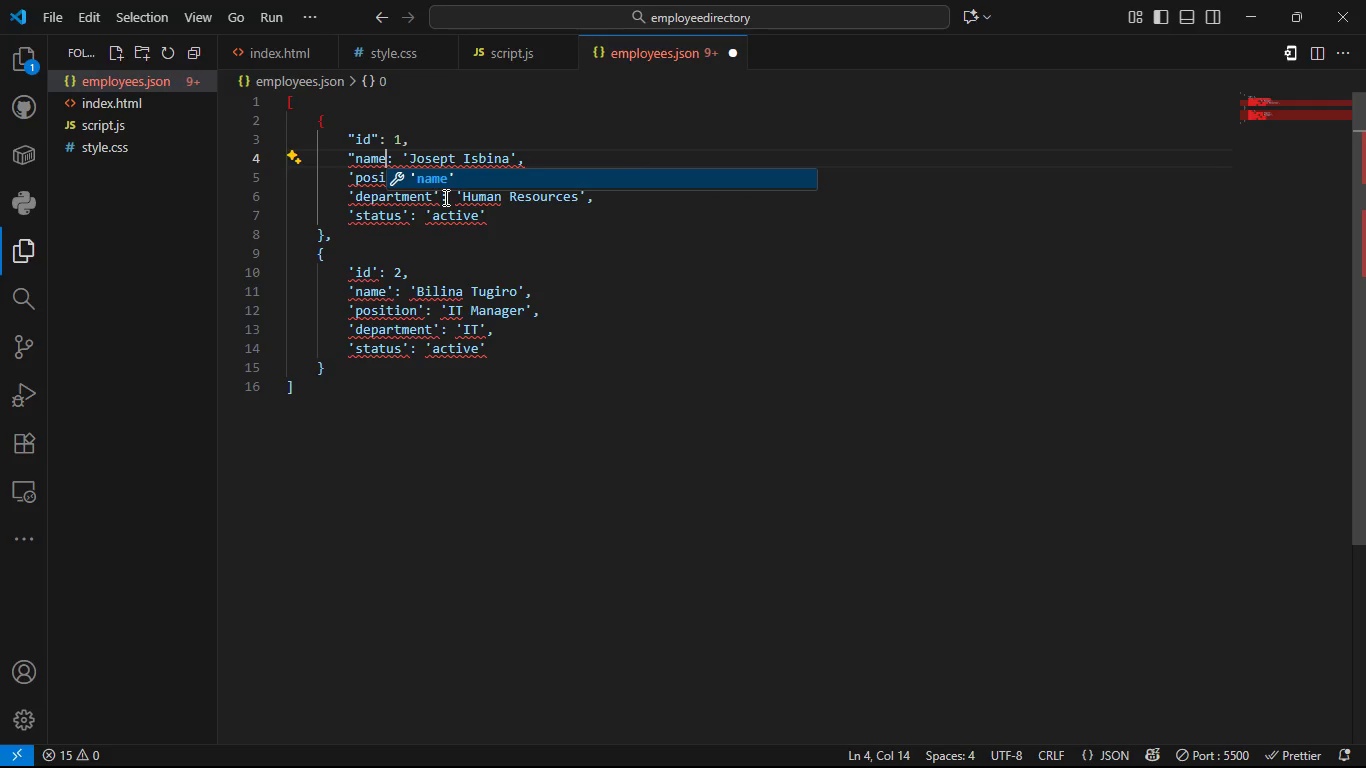 
key(Shift+Quote)
 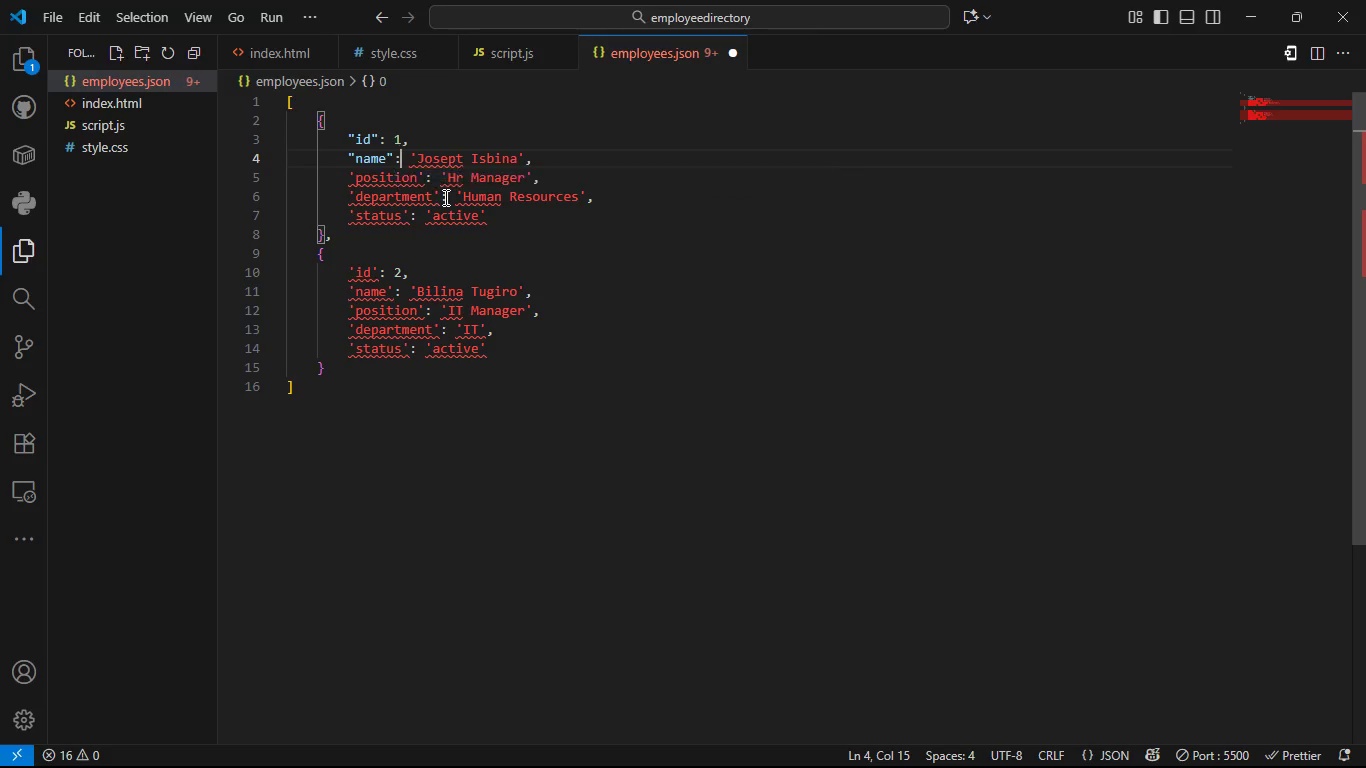 
hold_key(key=ArrowRight, duration=0.48)
 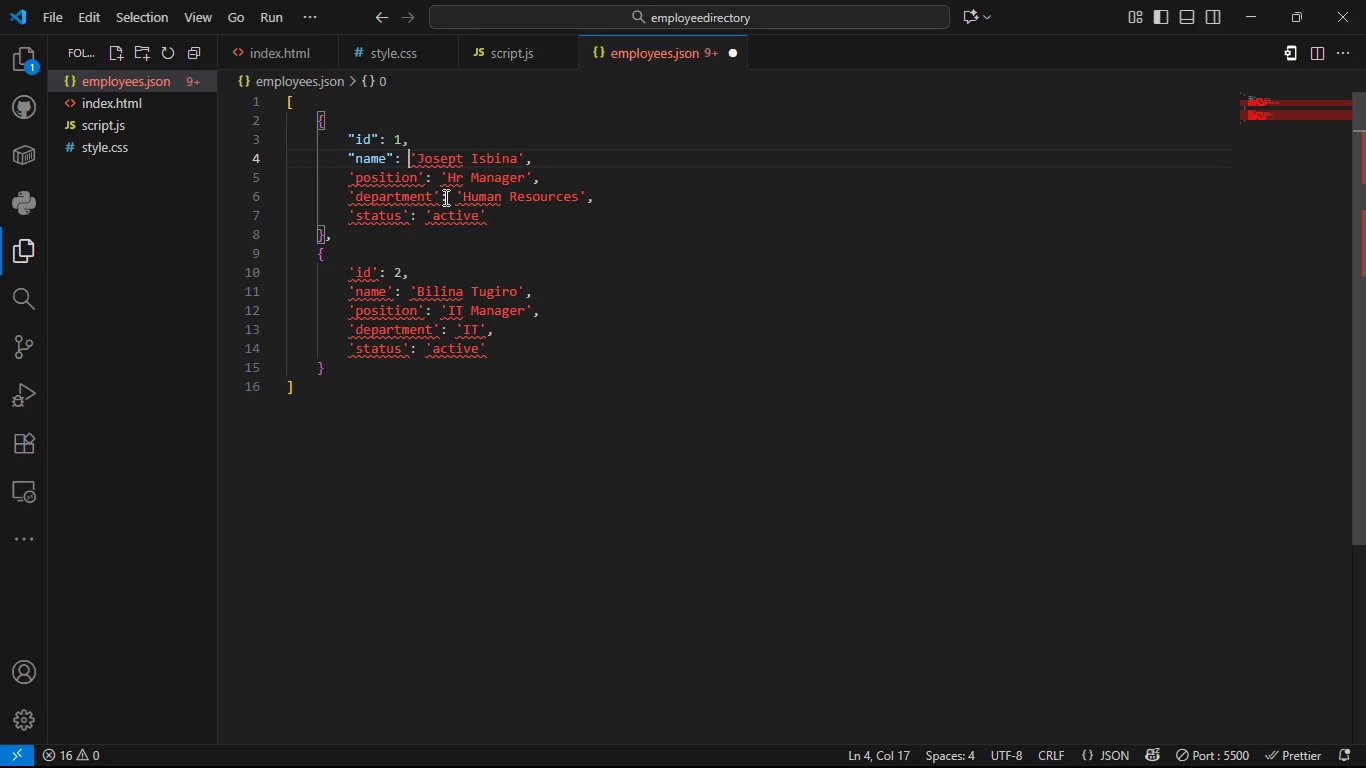 
key(ArrowRight)
 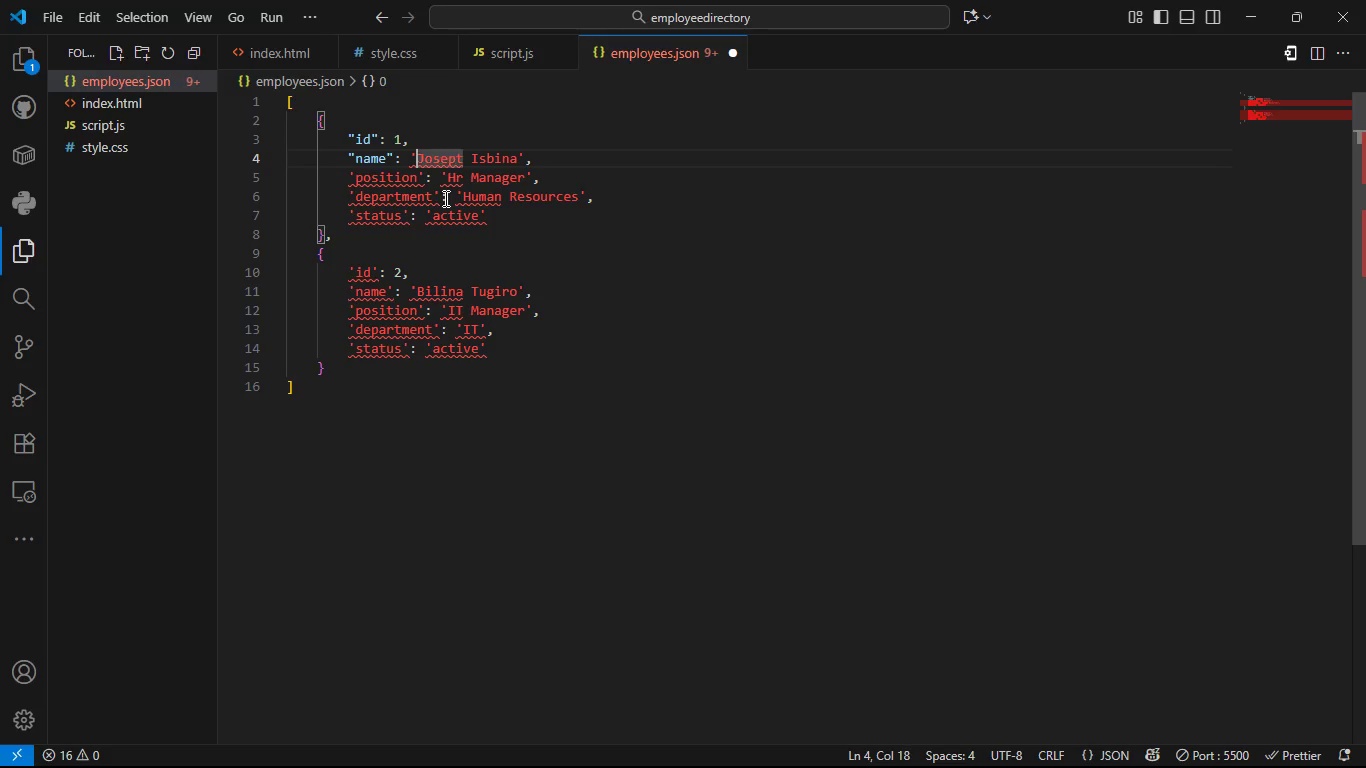 
key(ArrowRight)
 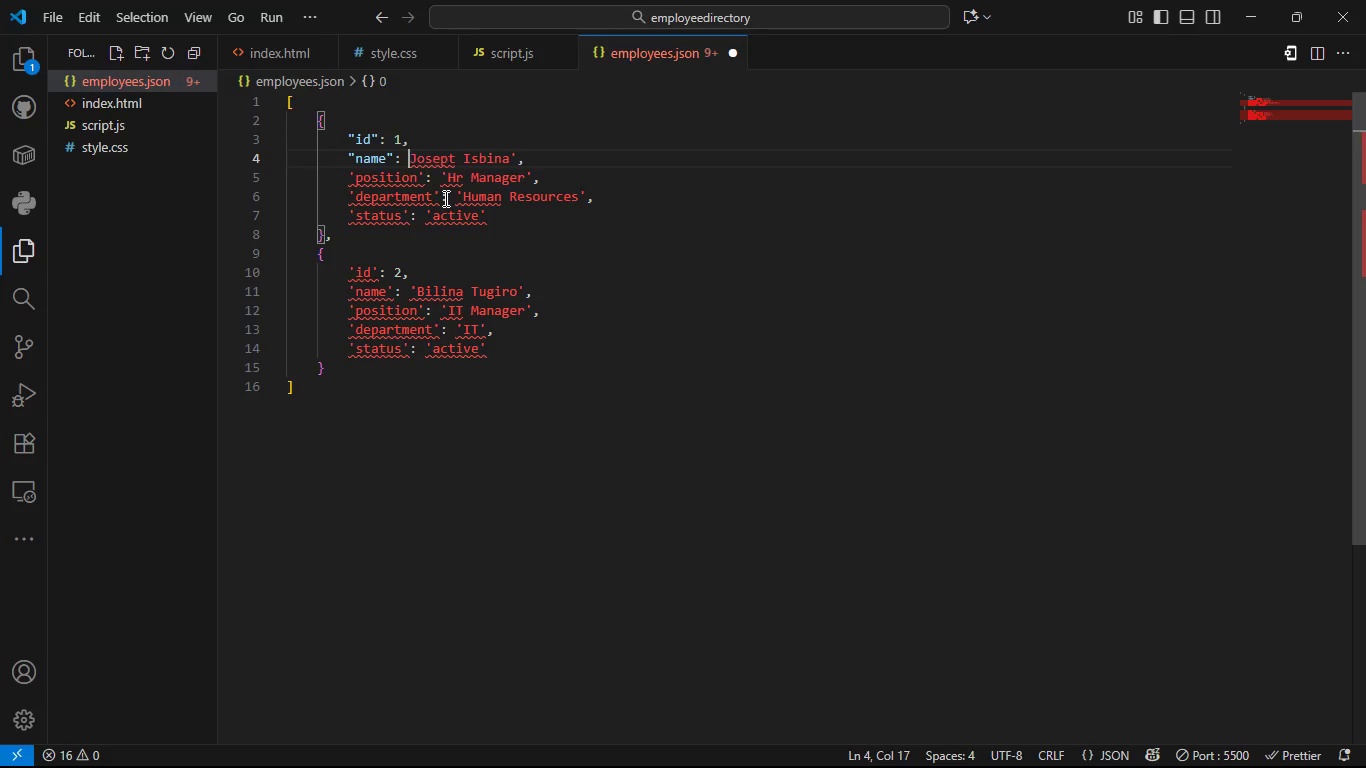 
key(Backspace)
 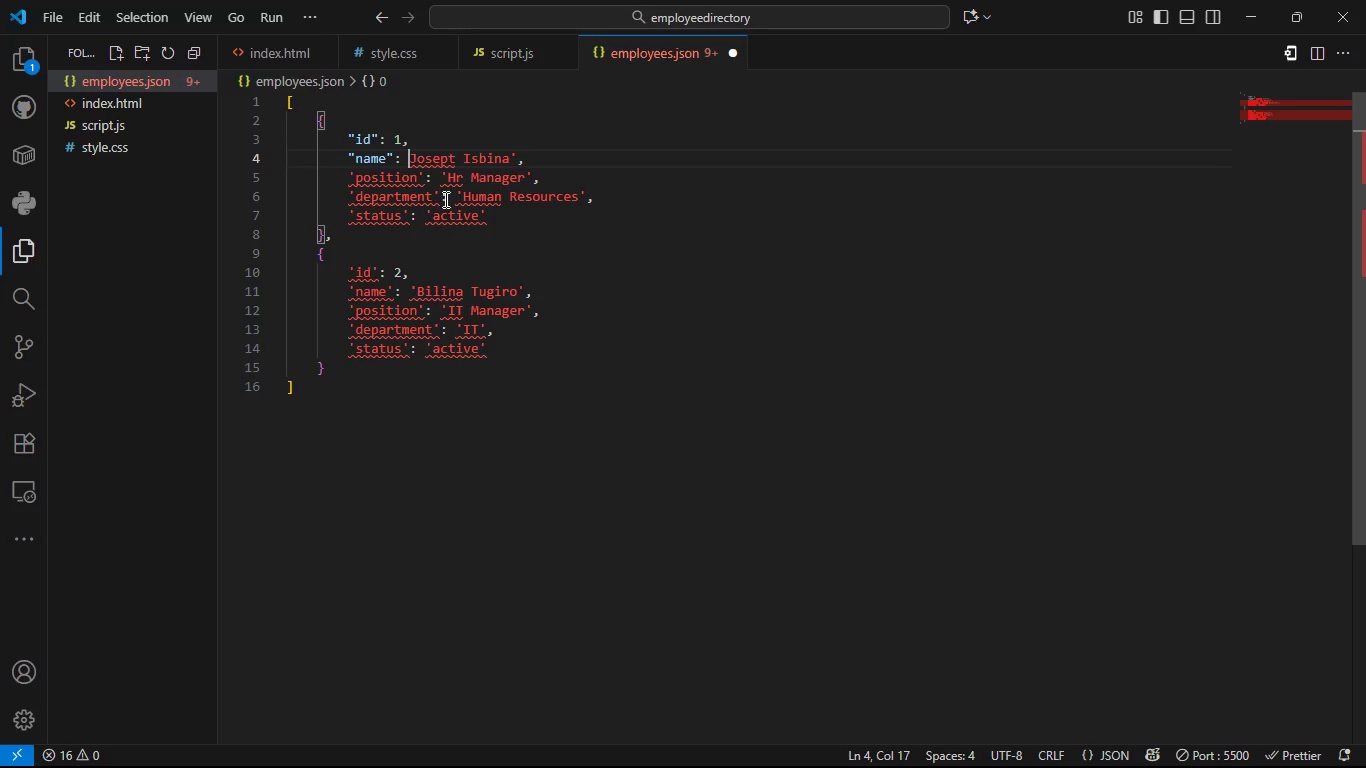 
key(Quote)
 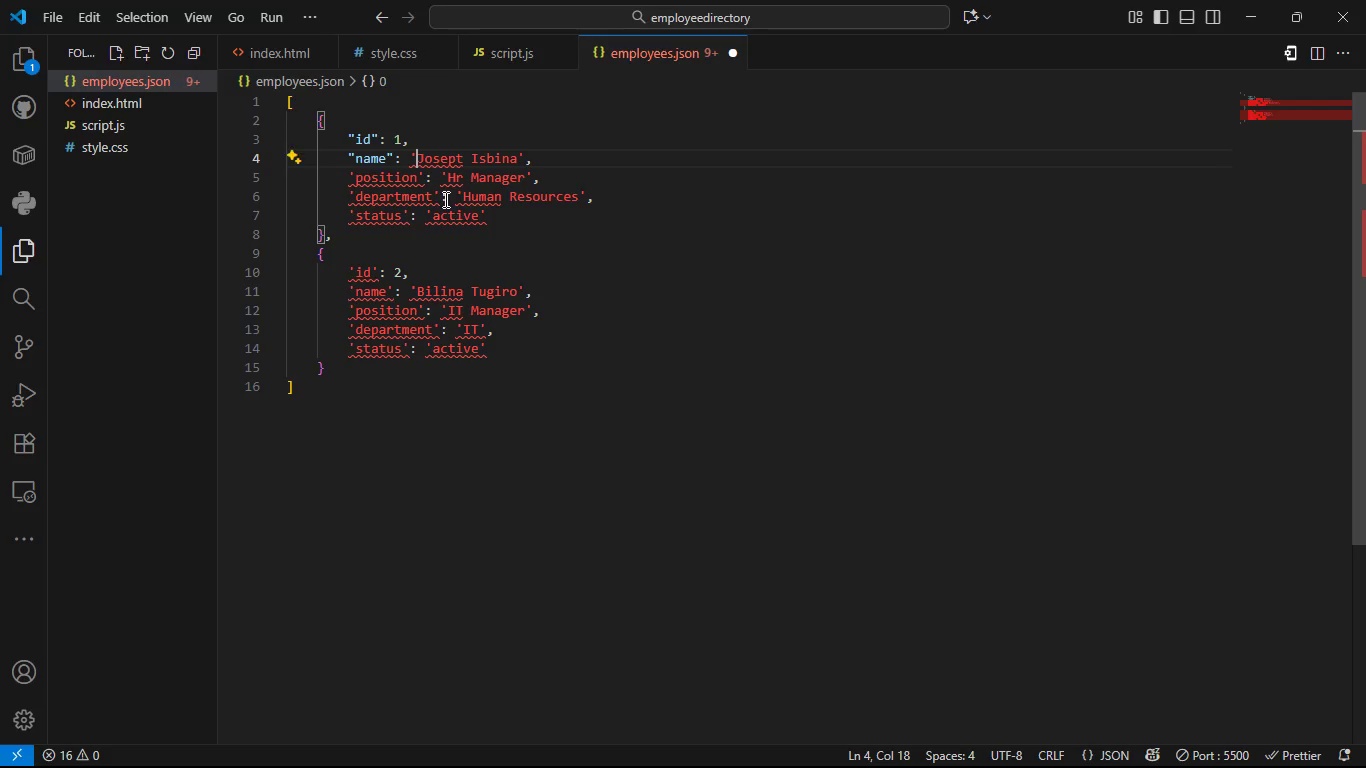 
key(Shift+ShiftLeft)
 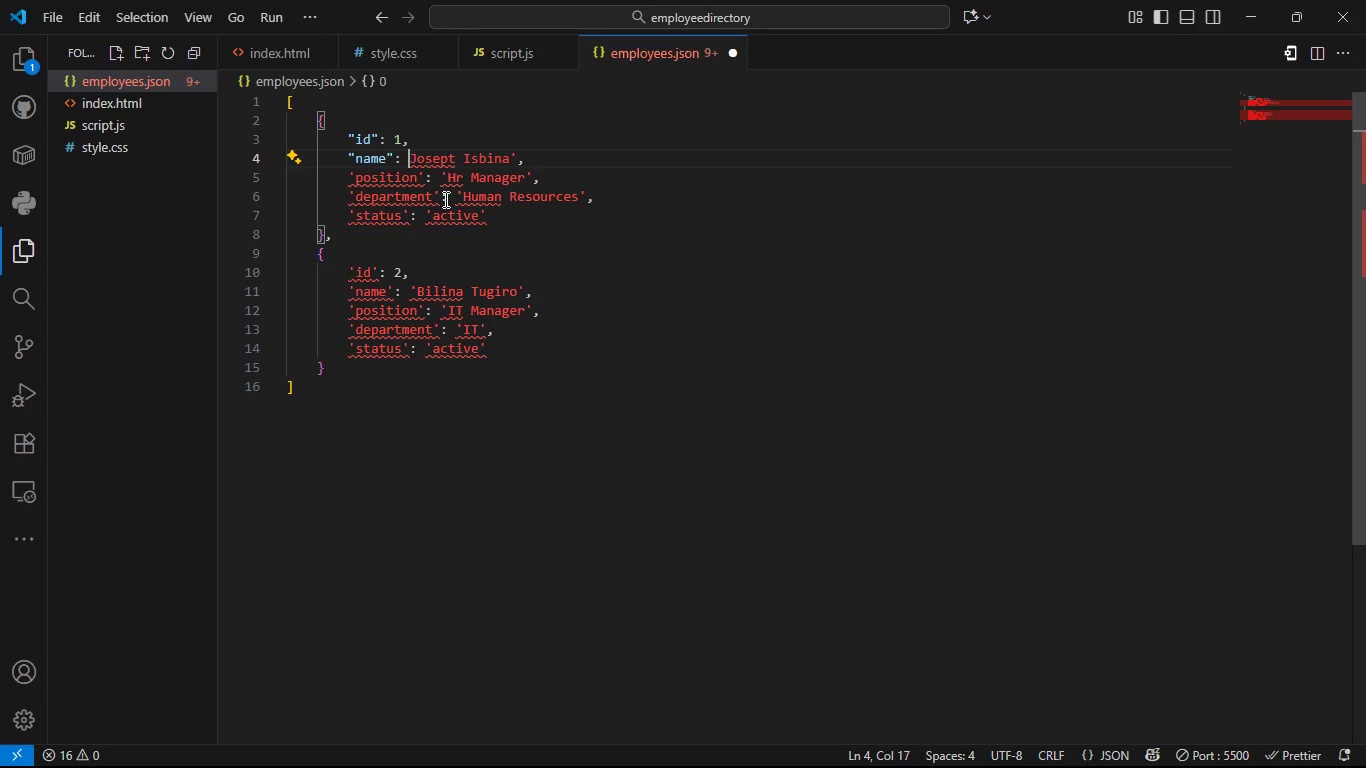 
key(Backspace)
 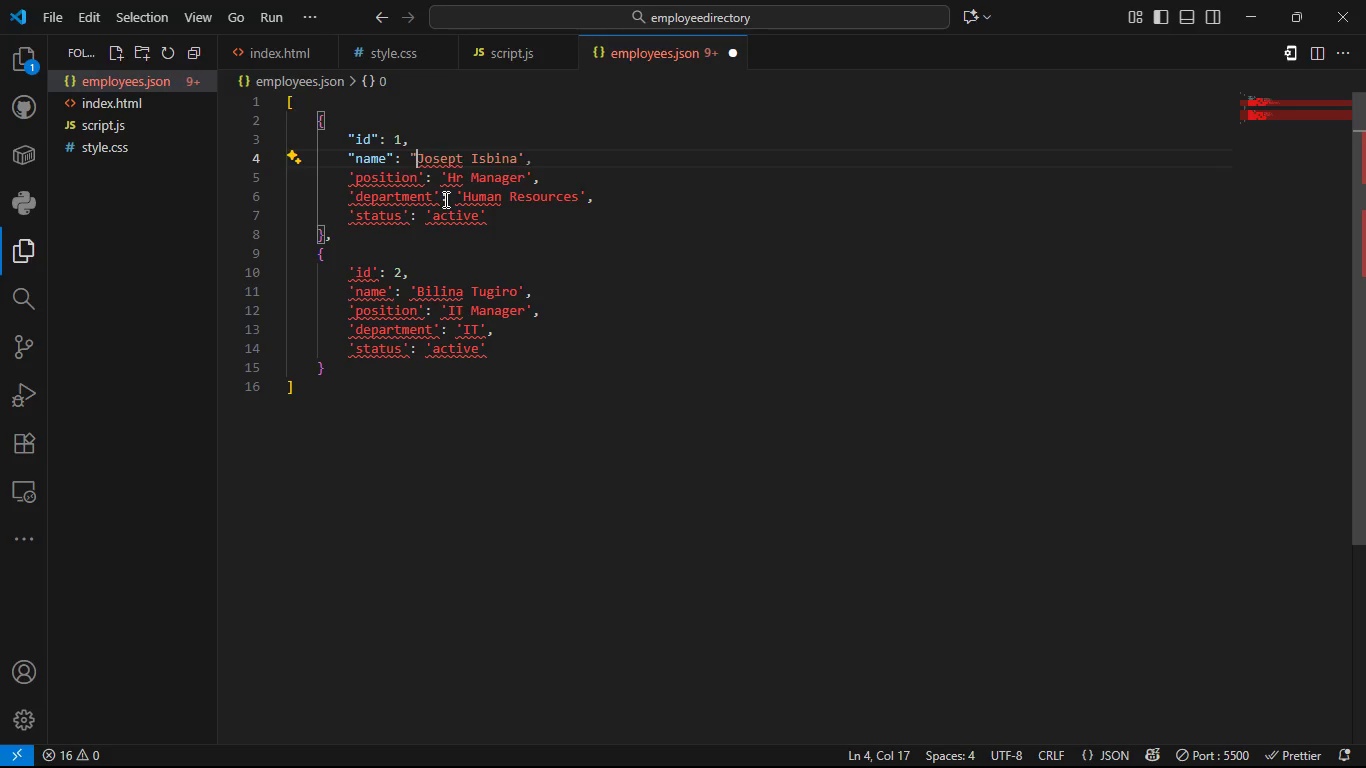 
key(Shift+Quote)
 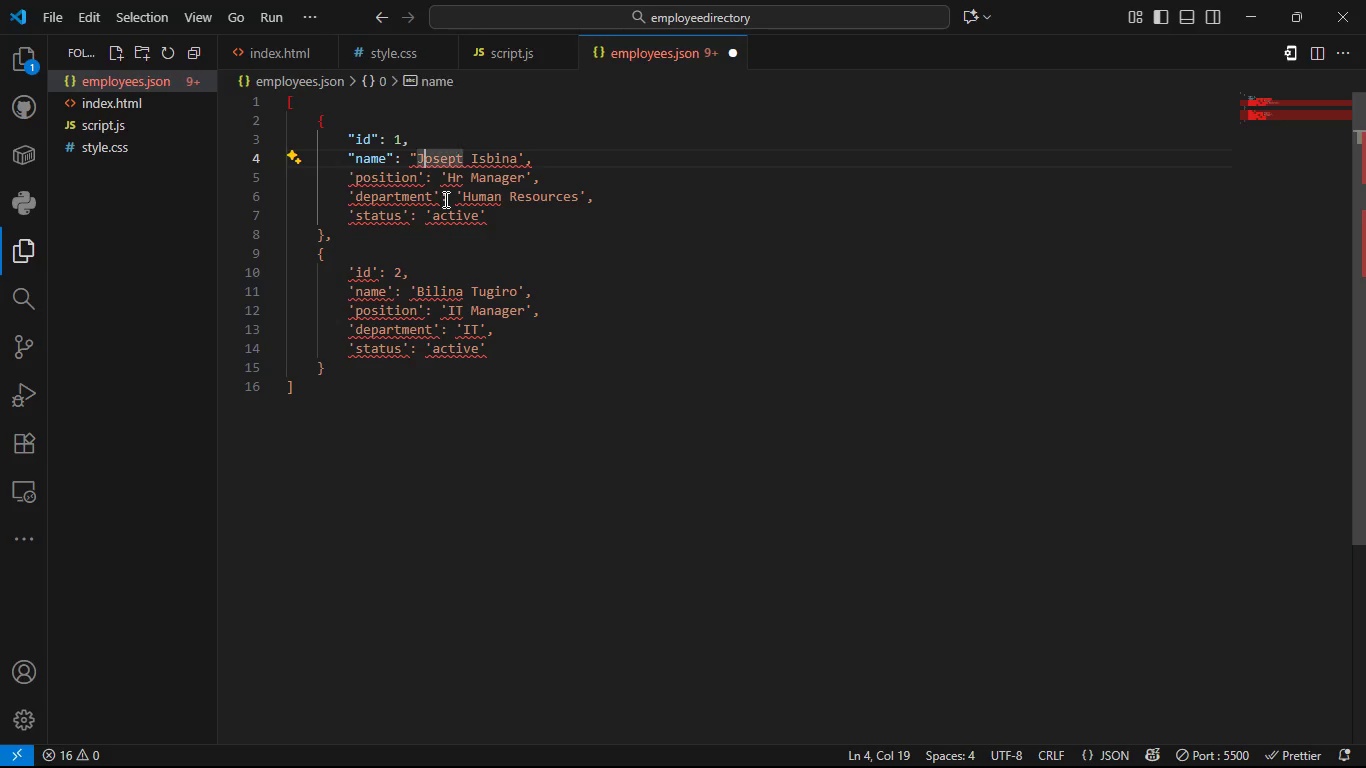 
hold_key(key=ArrowRight, duration=0.95)
 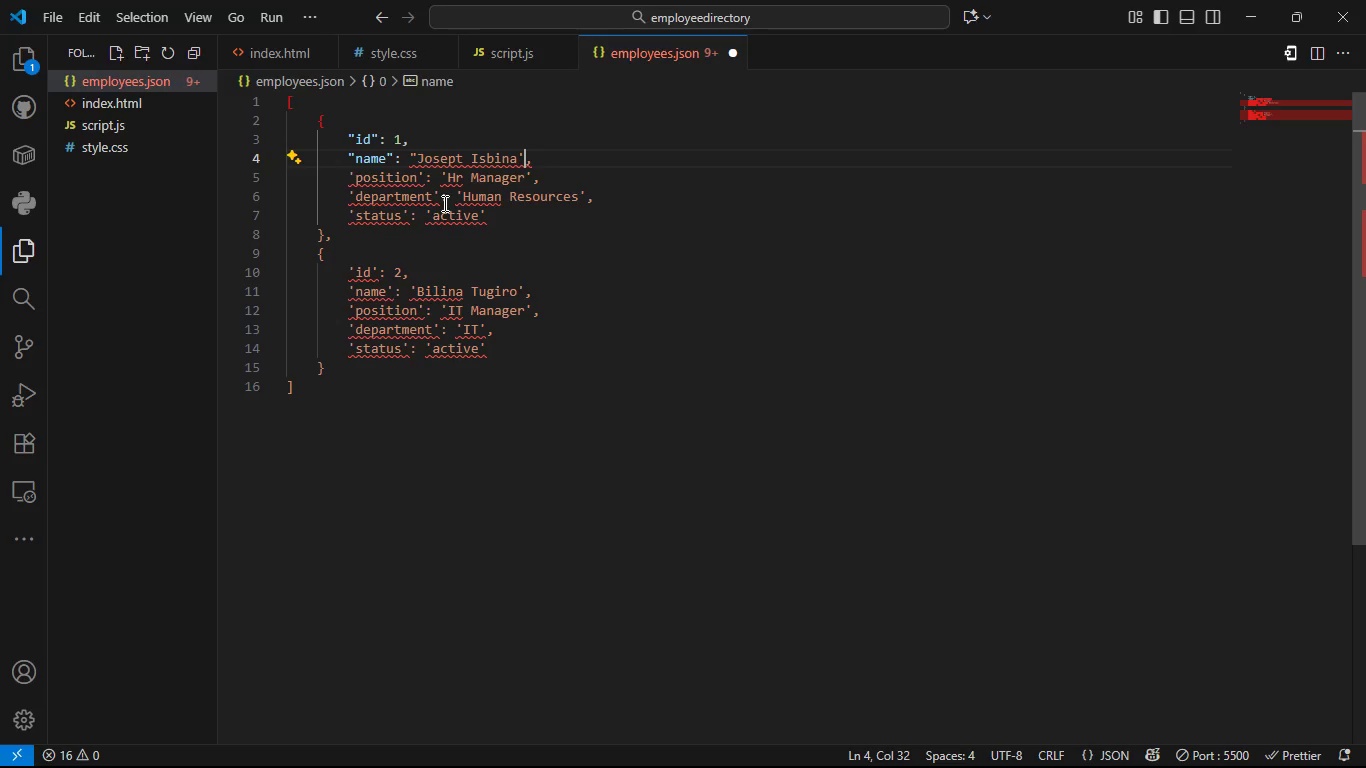 
key(Backspace)
 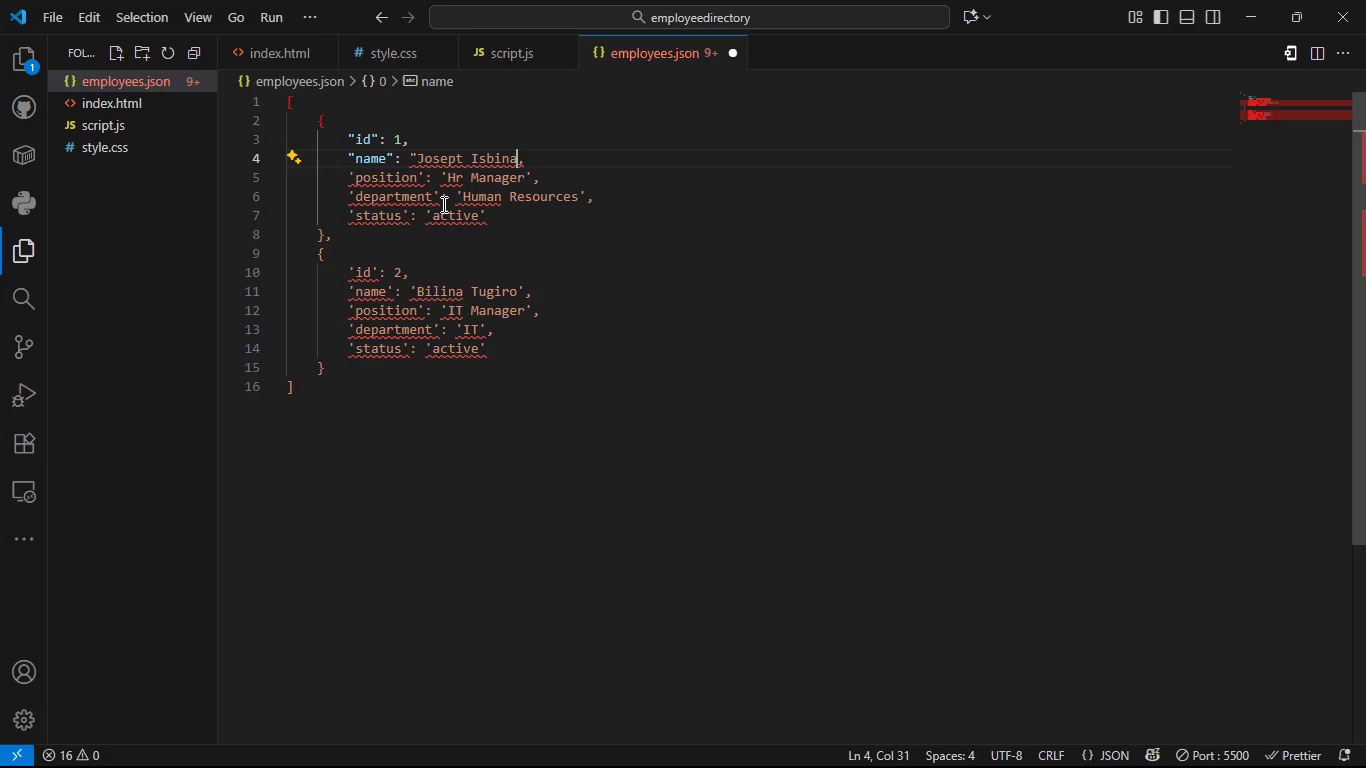 
key(Shift+Quote)
 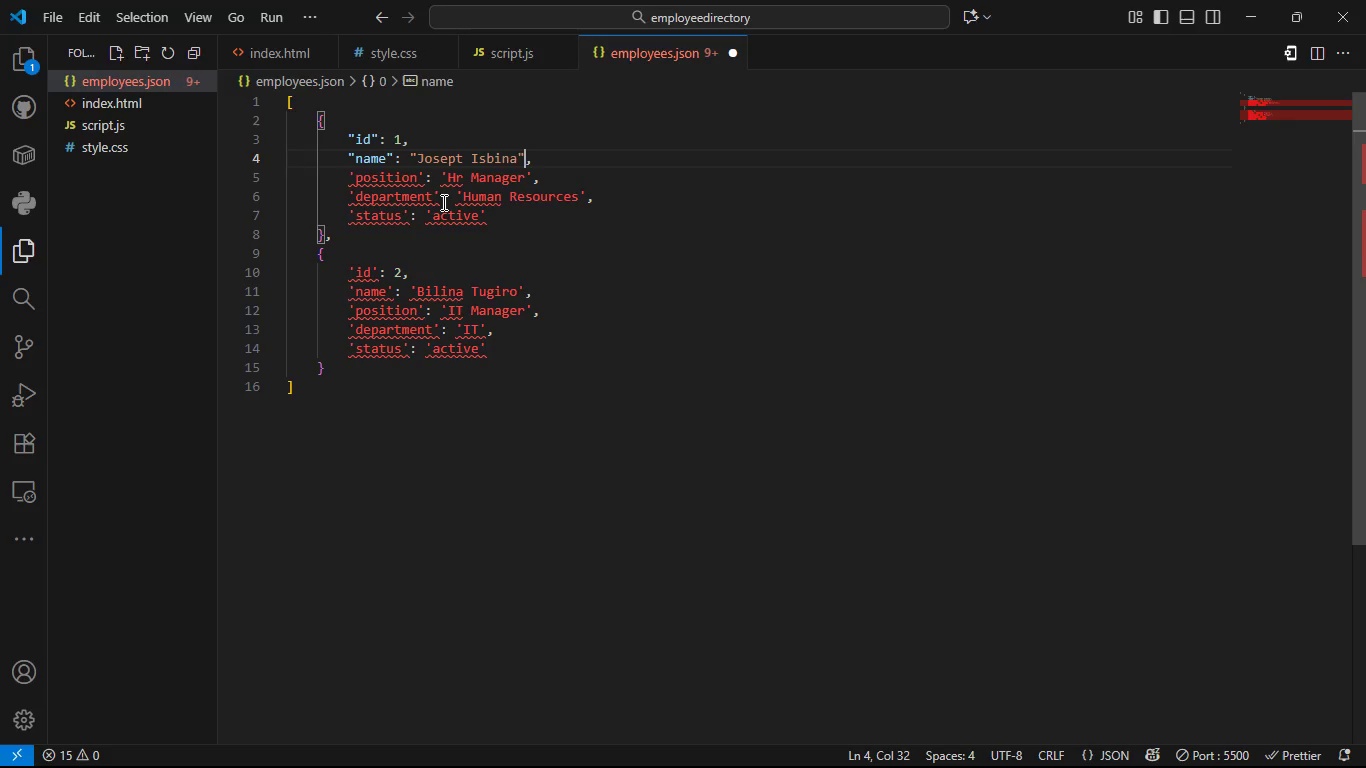 
key(ArrowDown)
 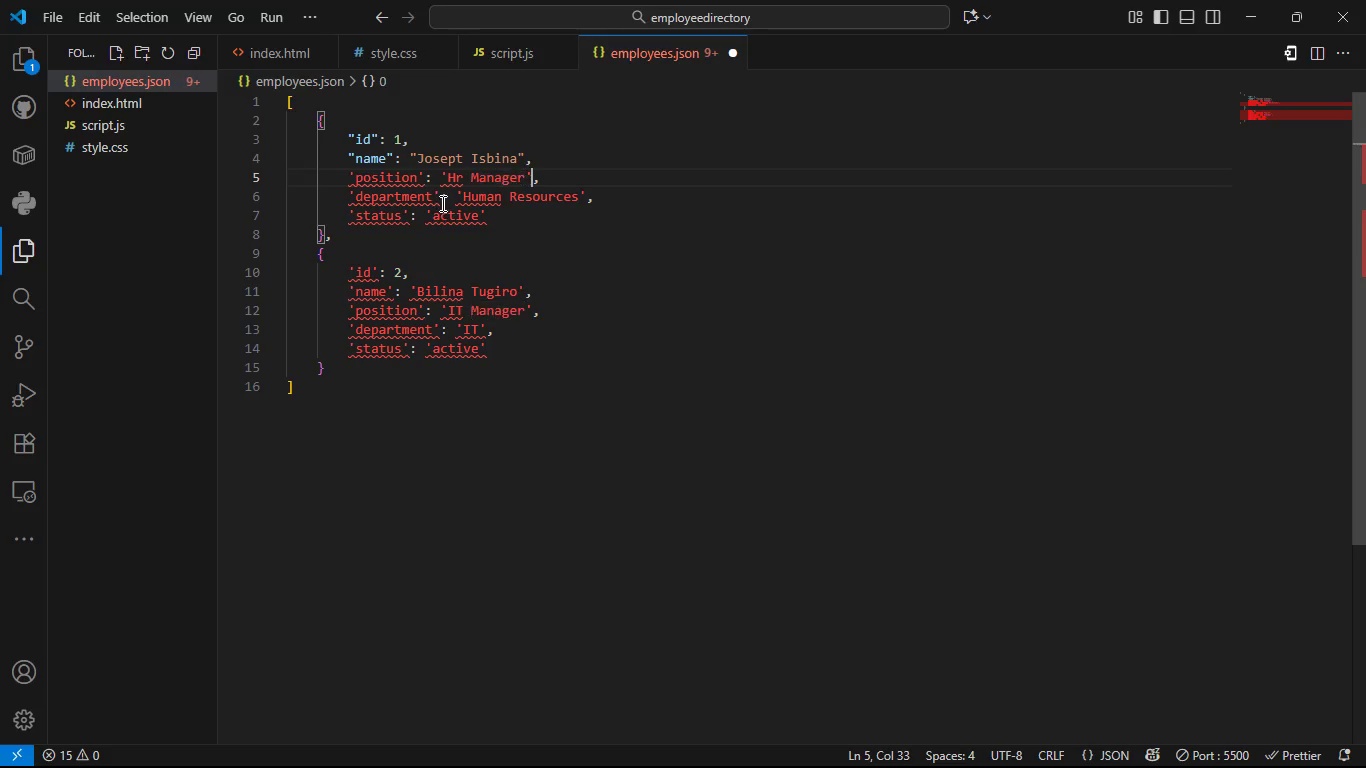 
key(ArrowRight)
 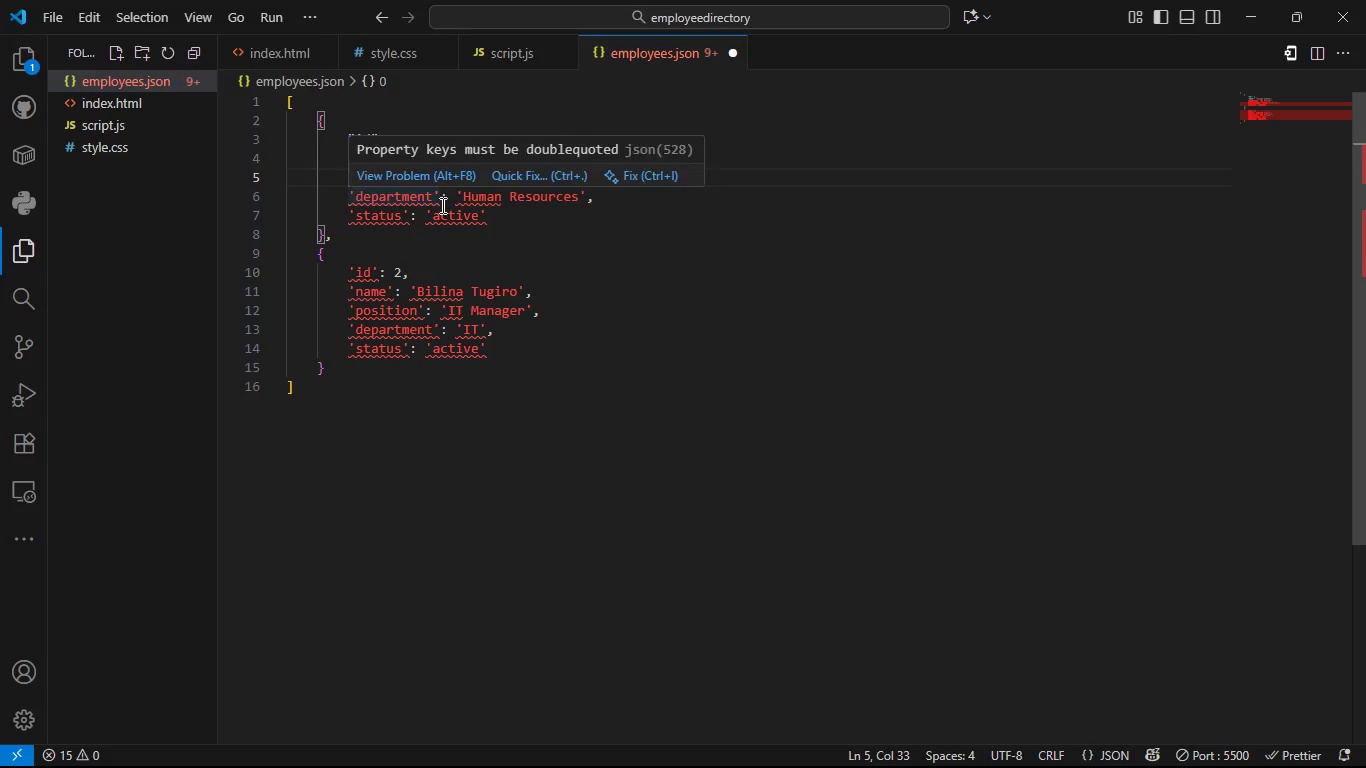 
key(ArrowLeft)
 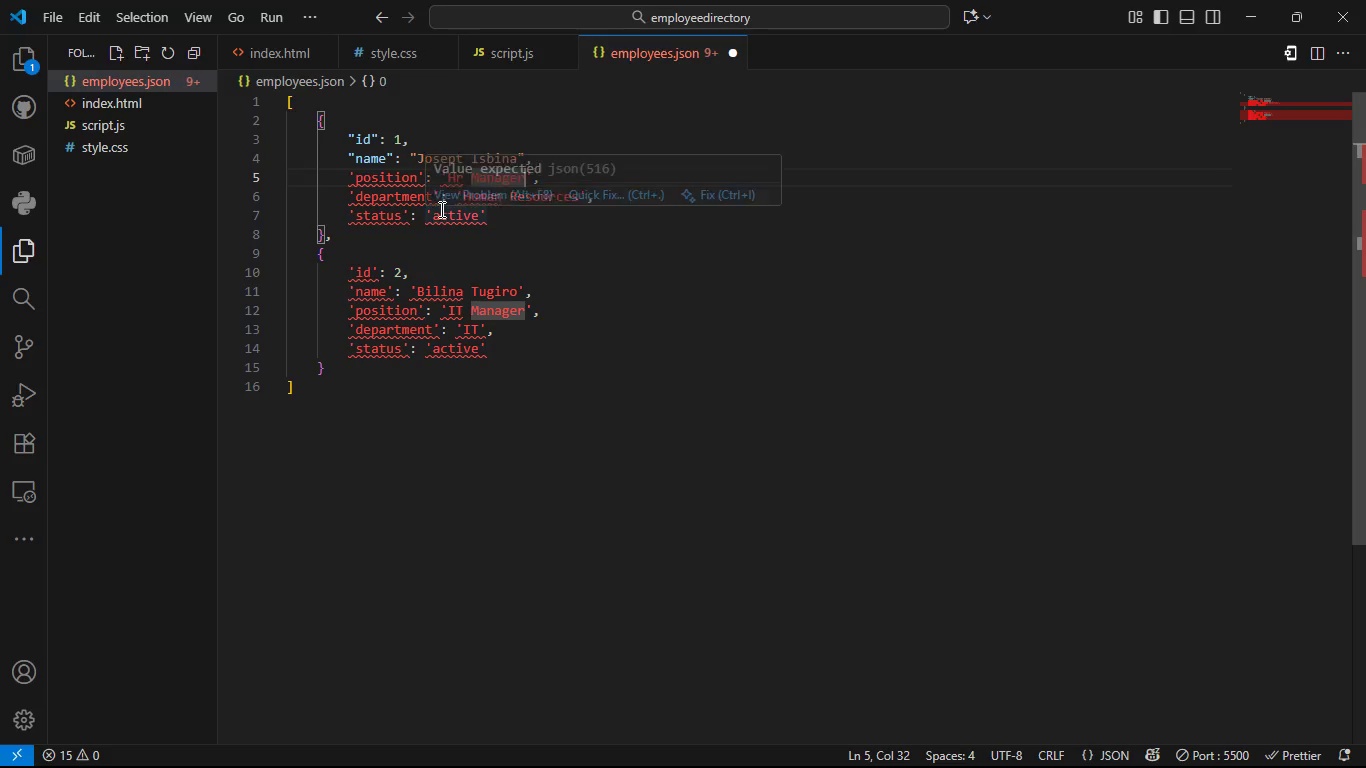 
key(Shift+Quote)
 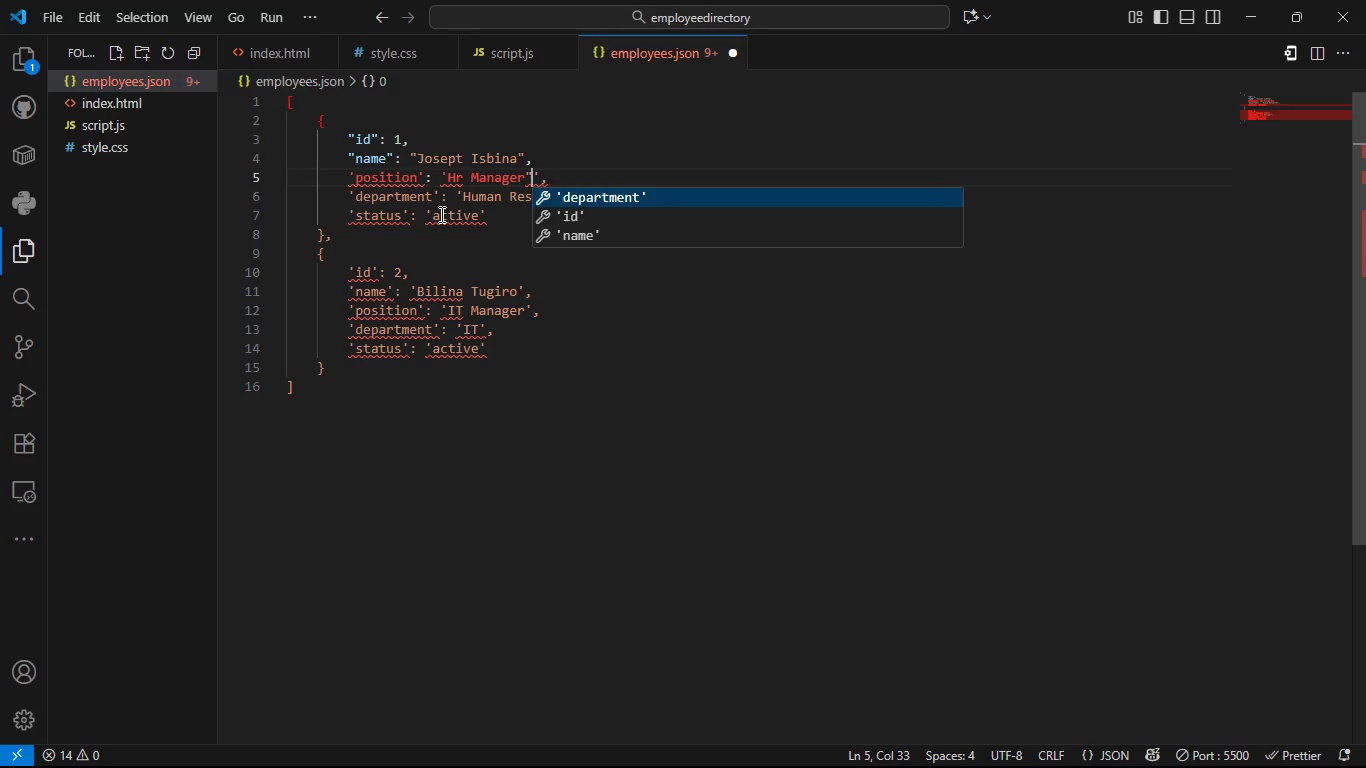 
hold_key(key=ArrowLeft, duration=0.63)
 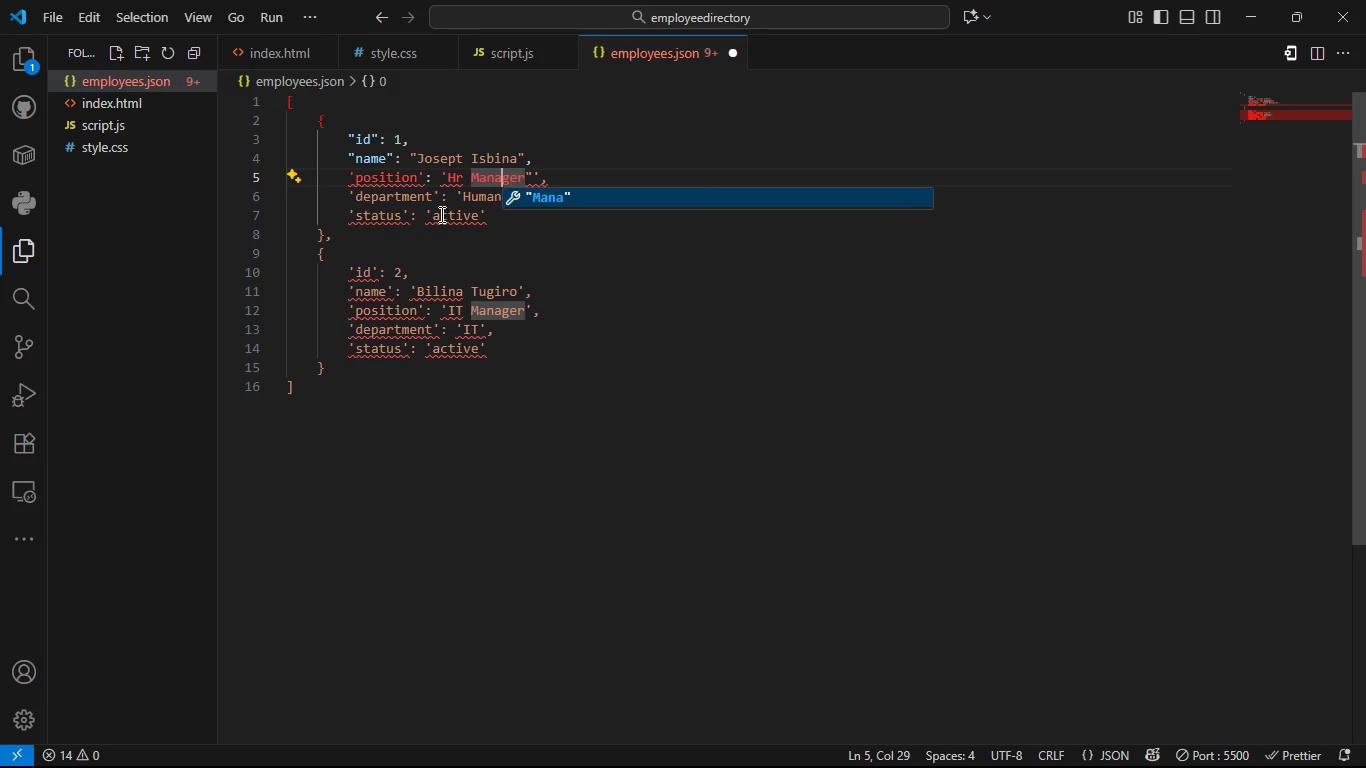 
key(ArrowRight)
 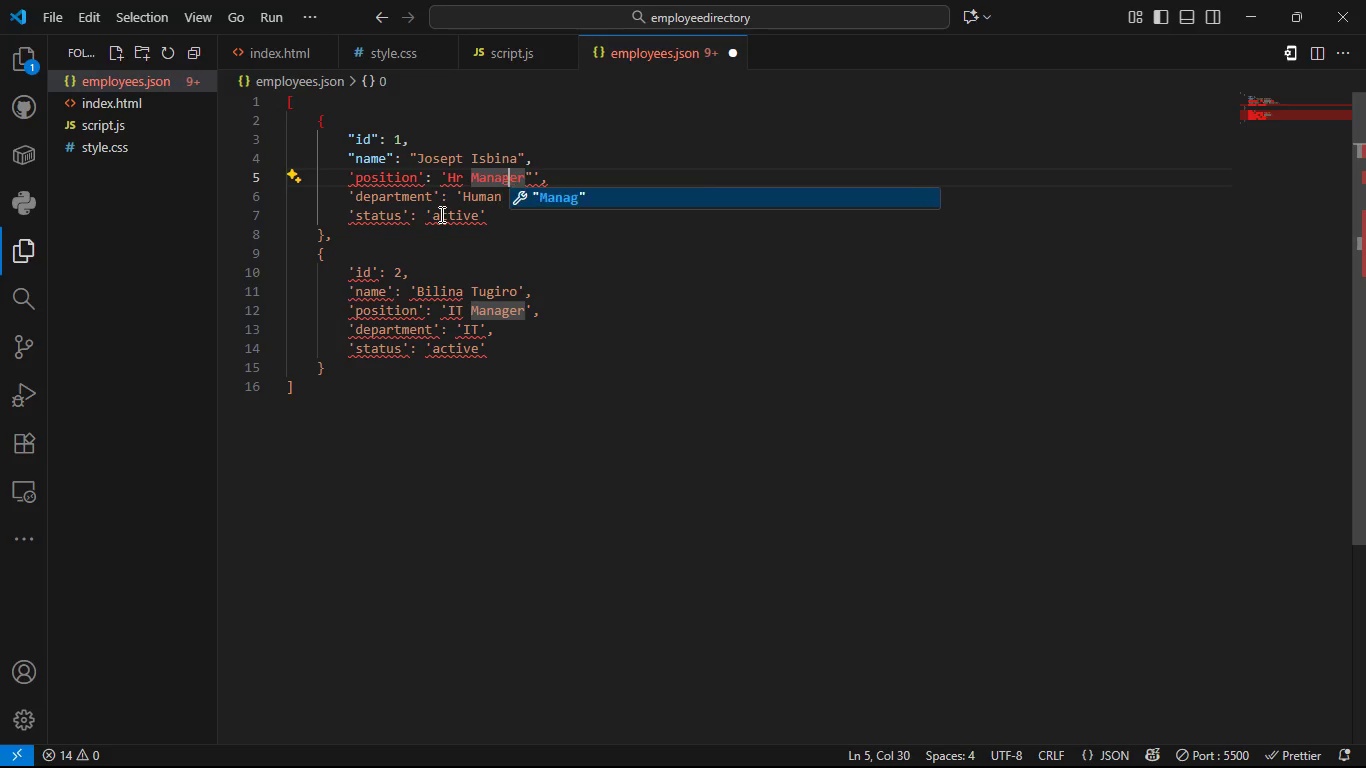 
key(ArrowRight)
 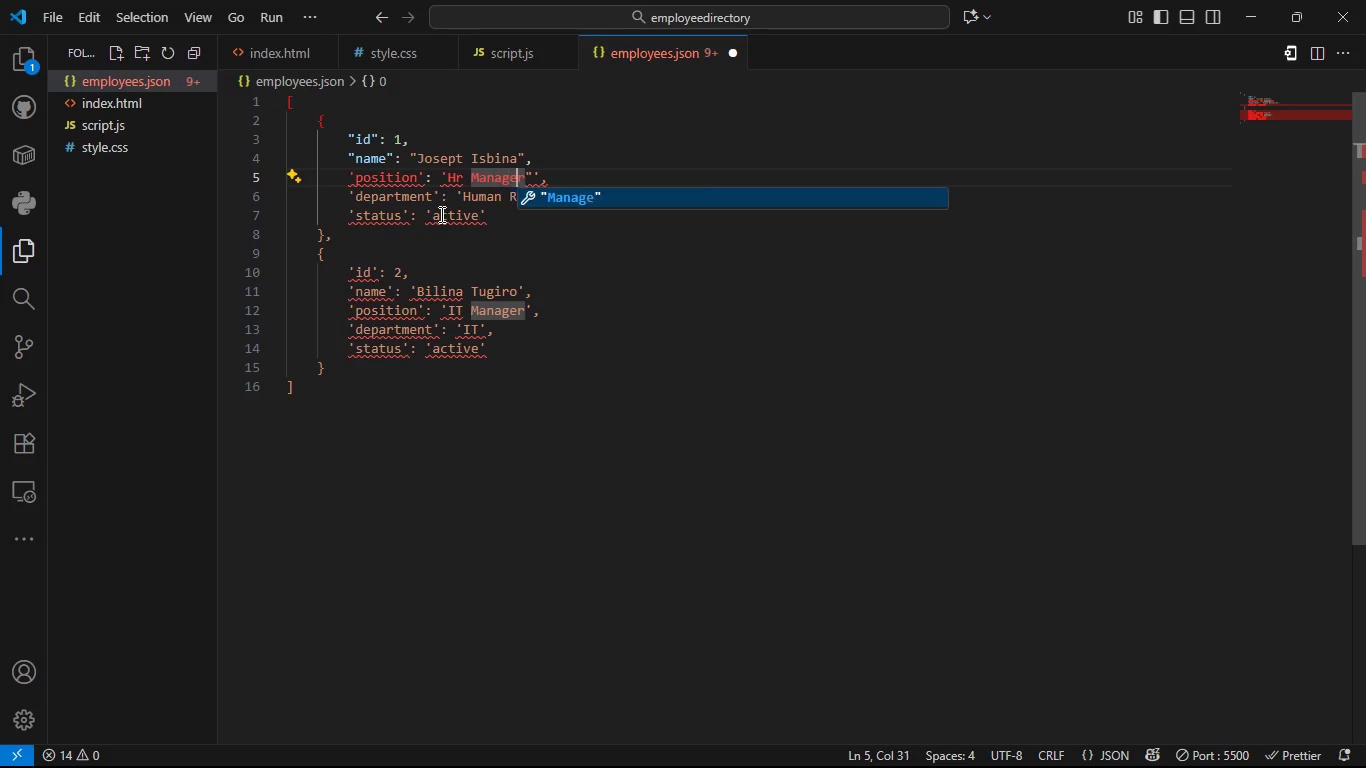 
key(ArrowRight)
 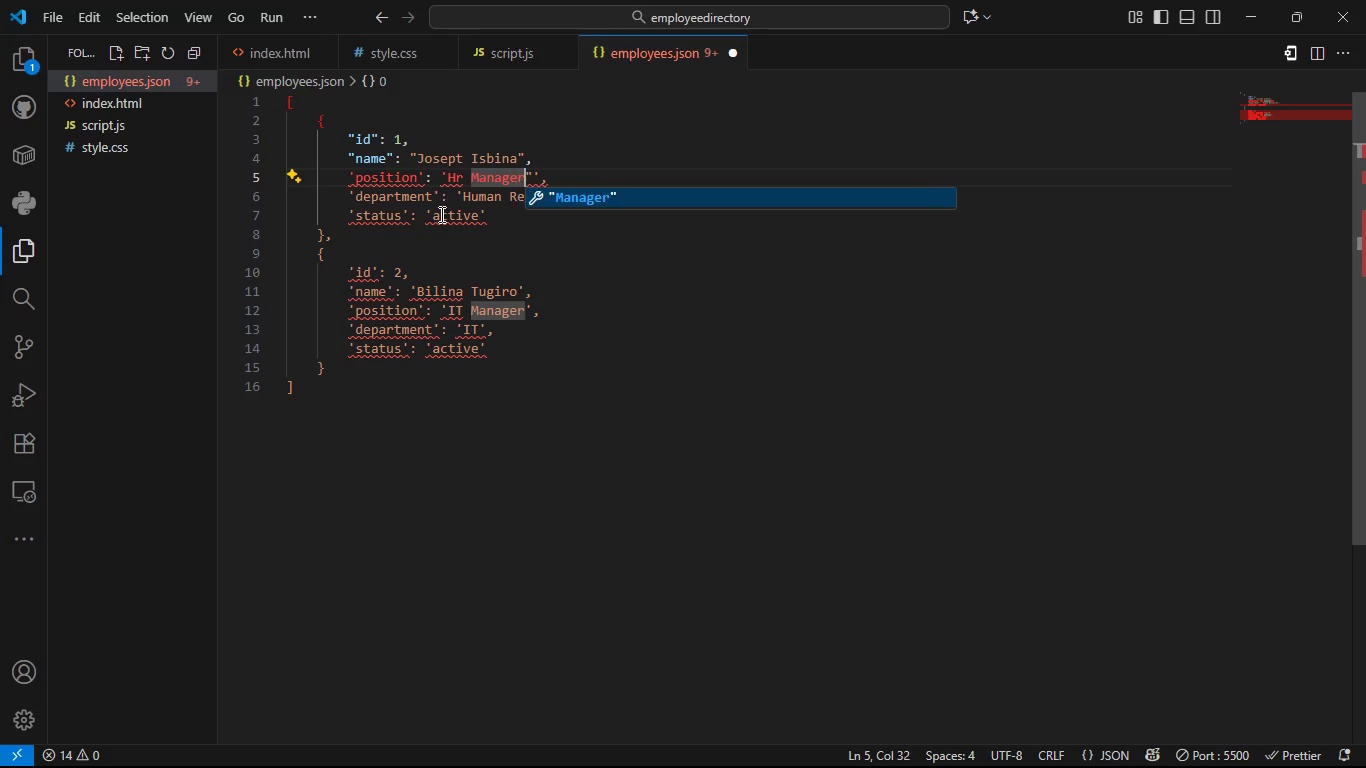 
key(ArrowRight)
 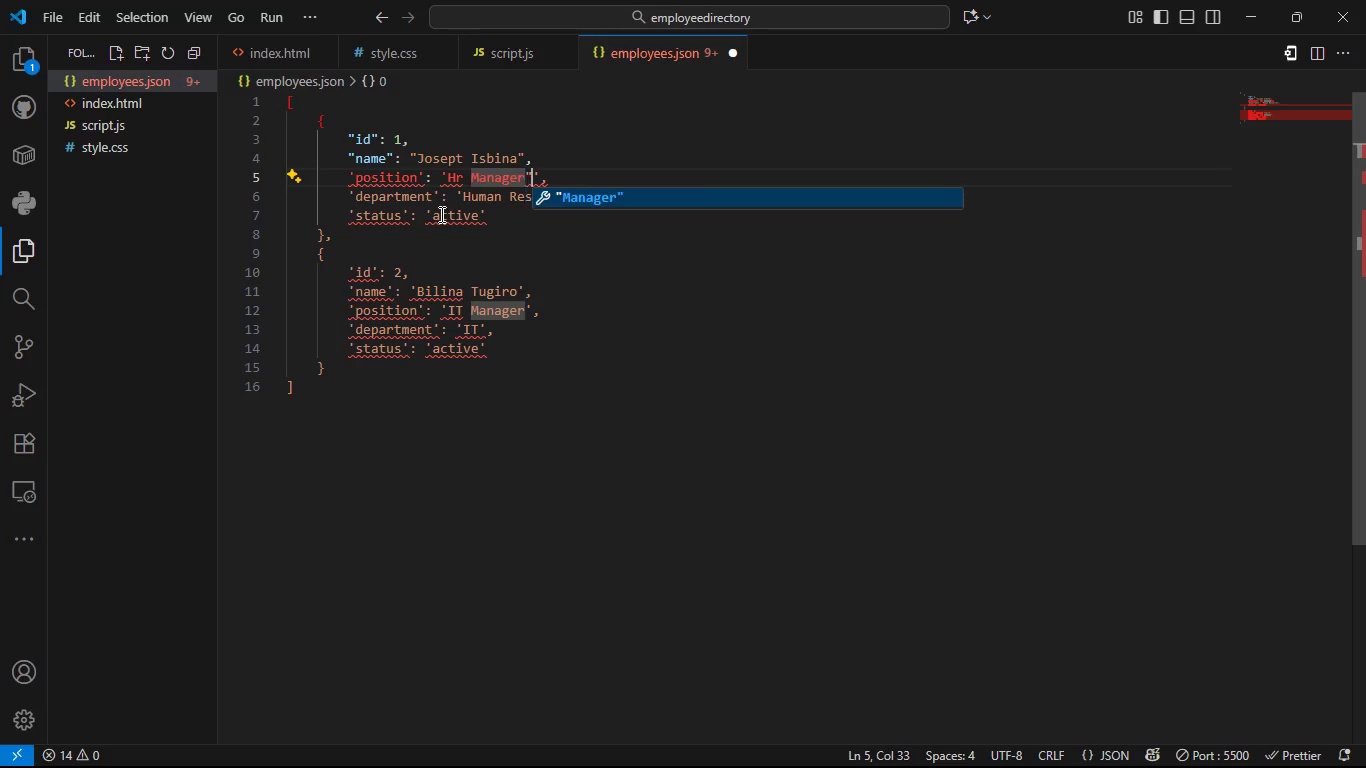 
key(ArrowRight)
 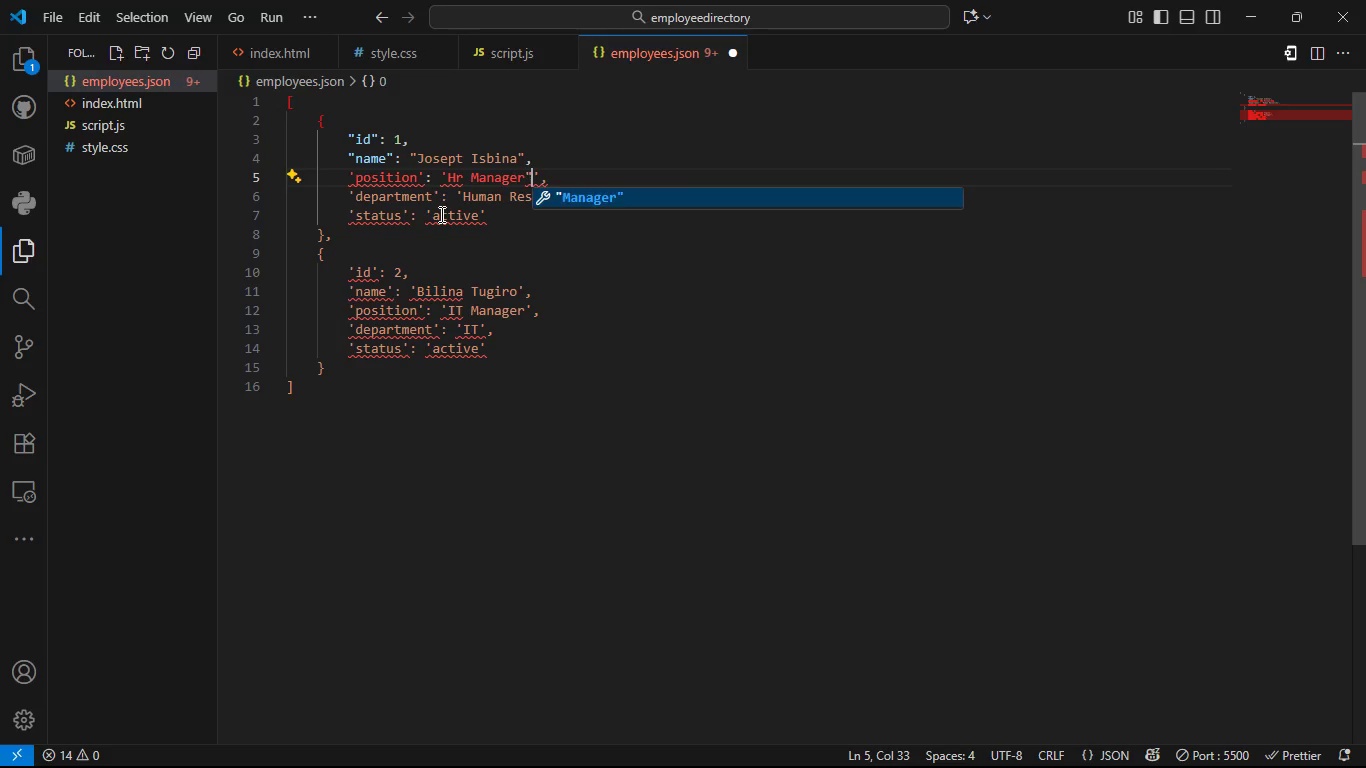 
key(ArrowRight)
 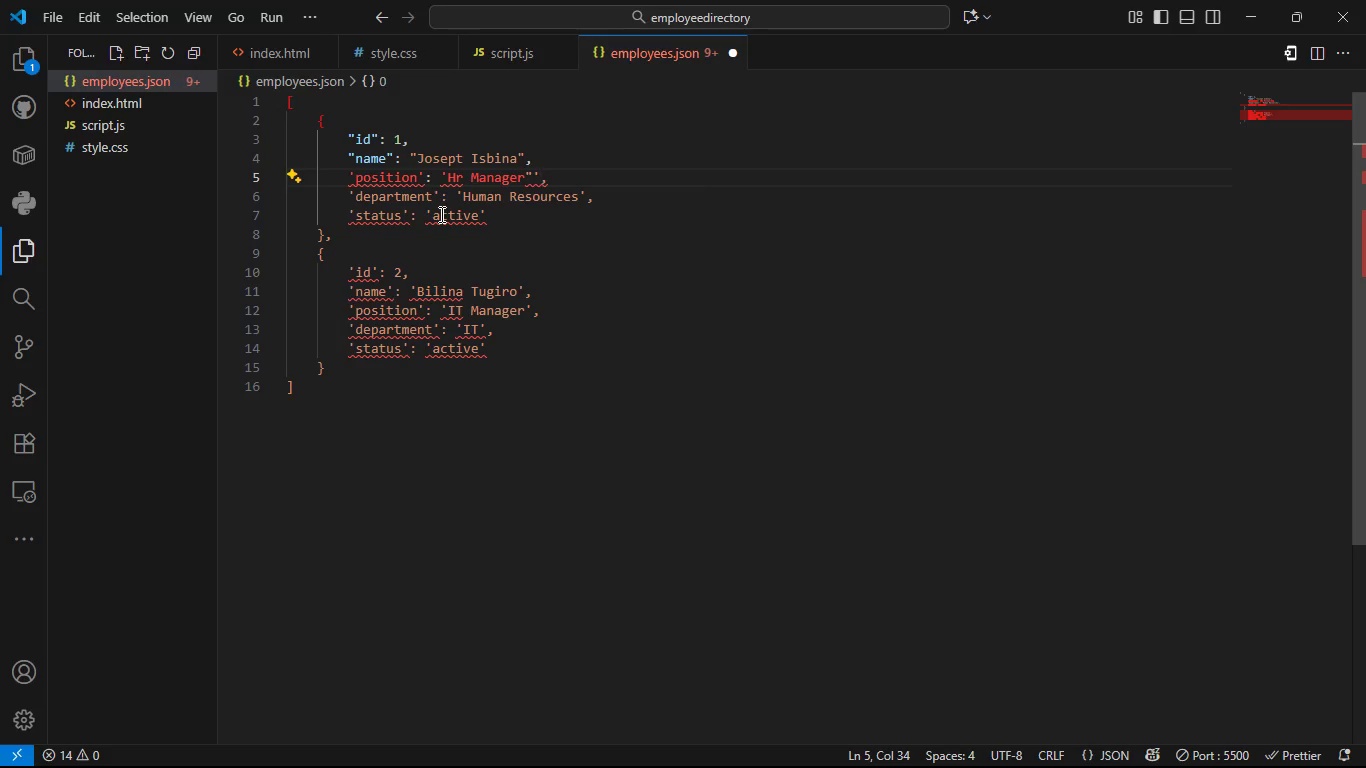 
key(Backspace)
 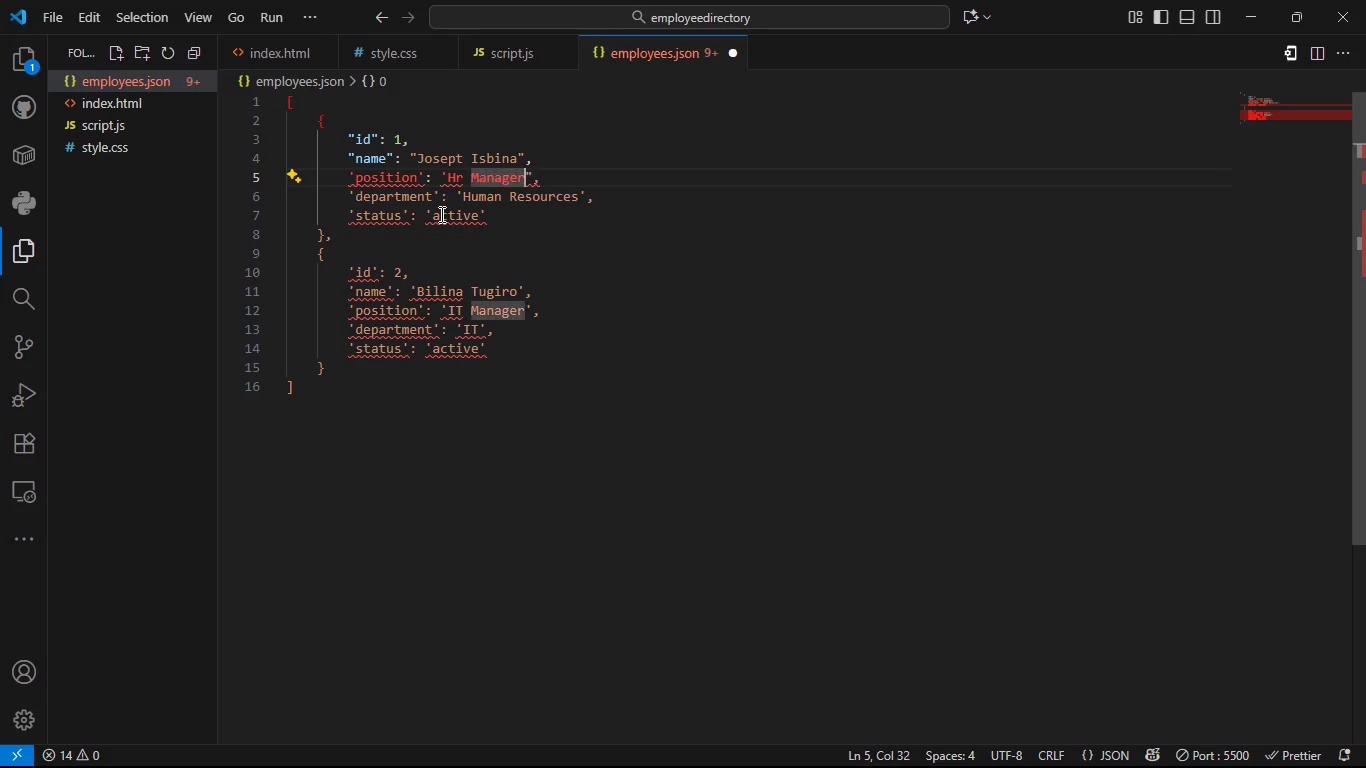 
hold_key(key=ArrowLeft, duration=0.86)
 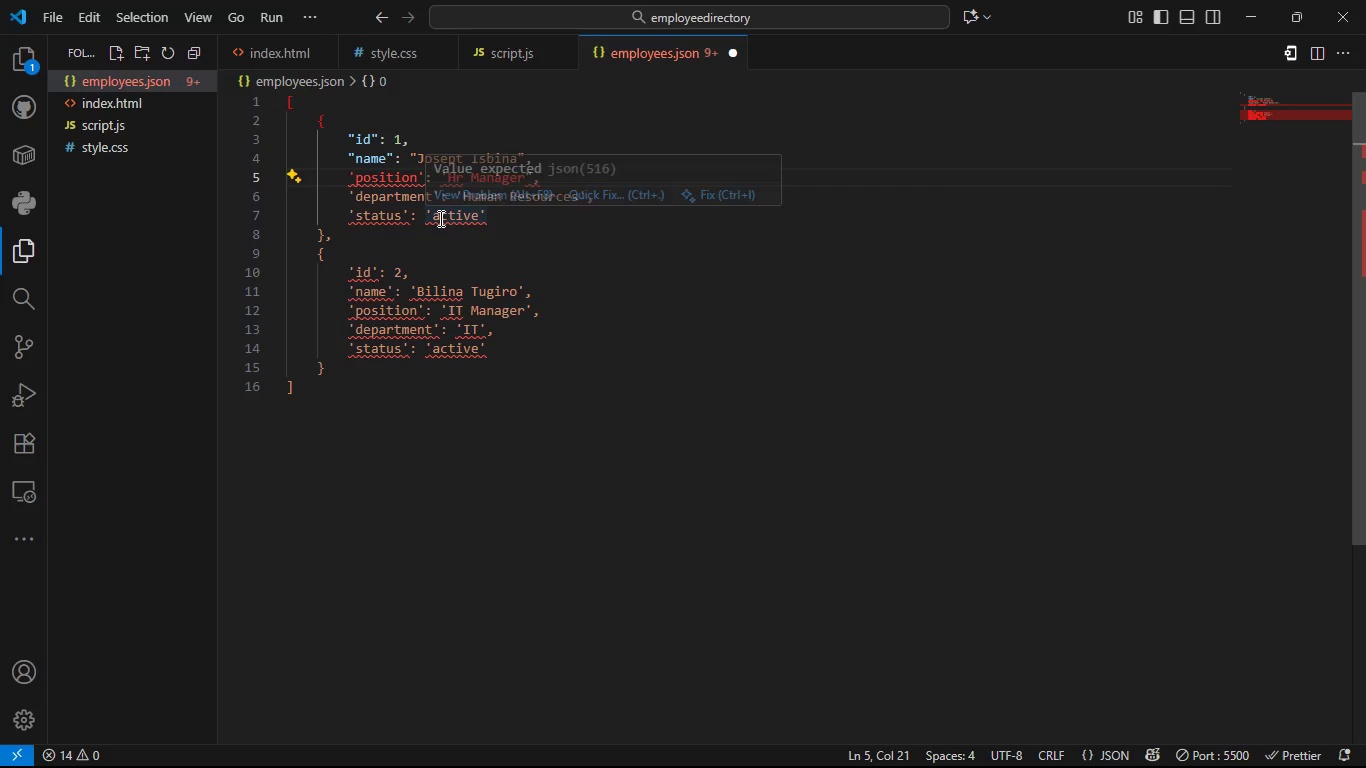 
key(ArrowRight)
 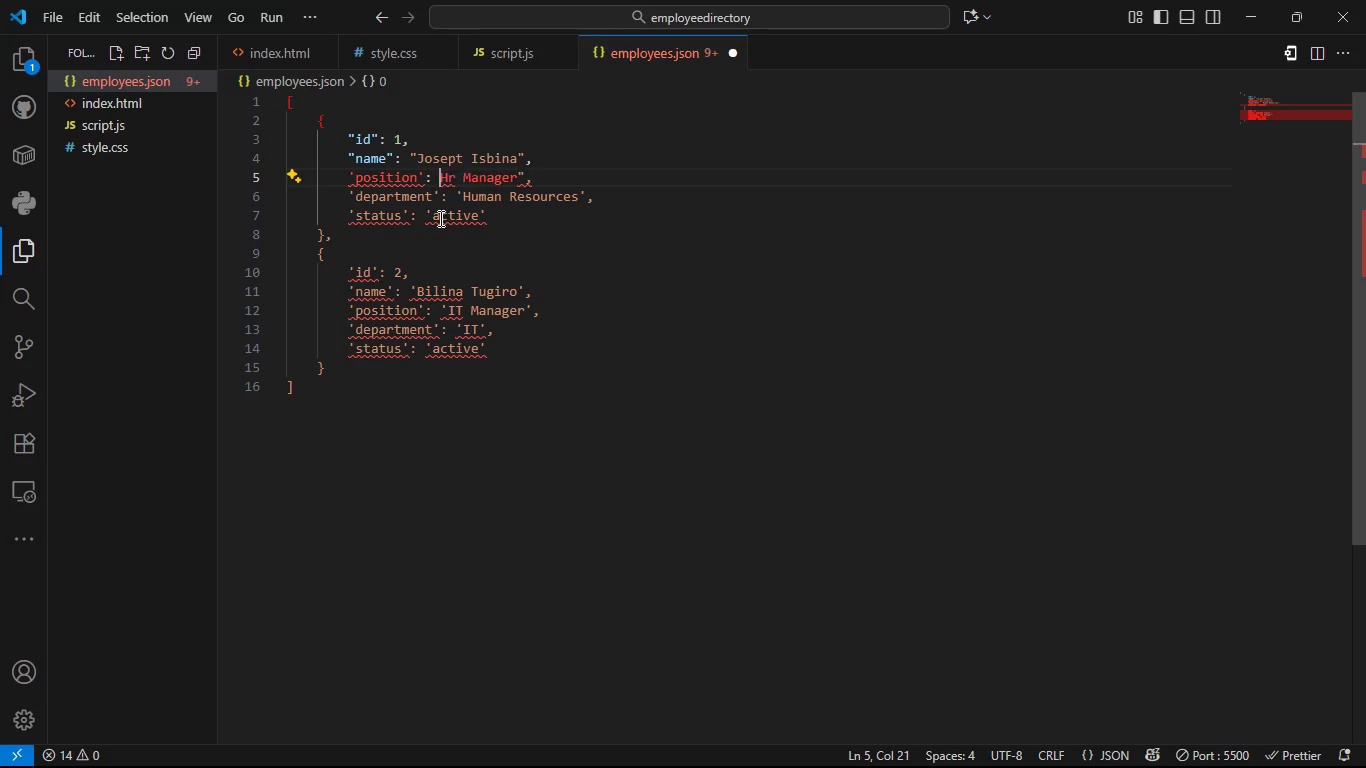 
key(Backspace)
 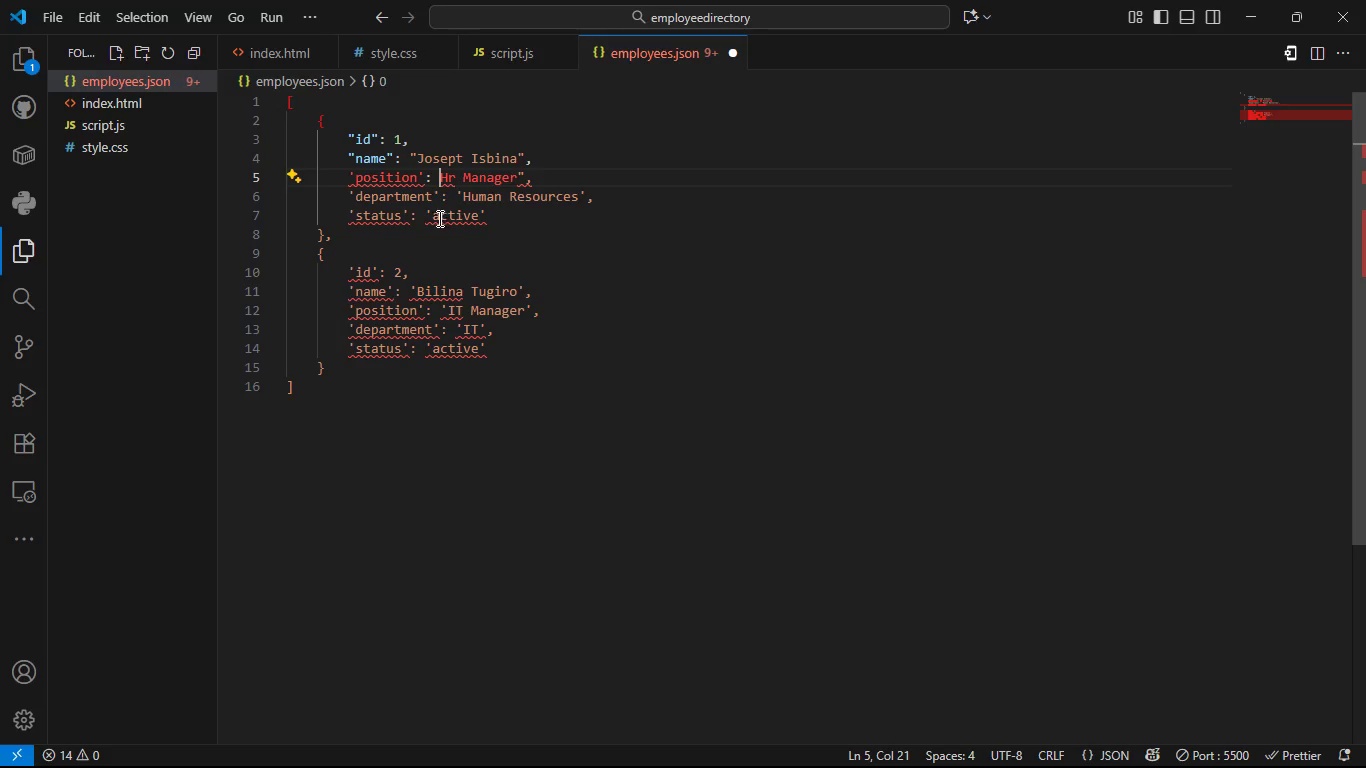 
key(Shift+Quote)
 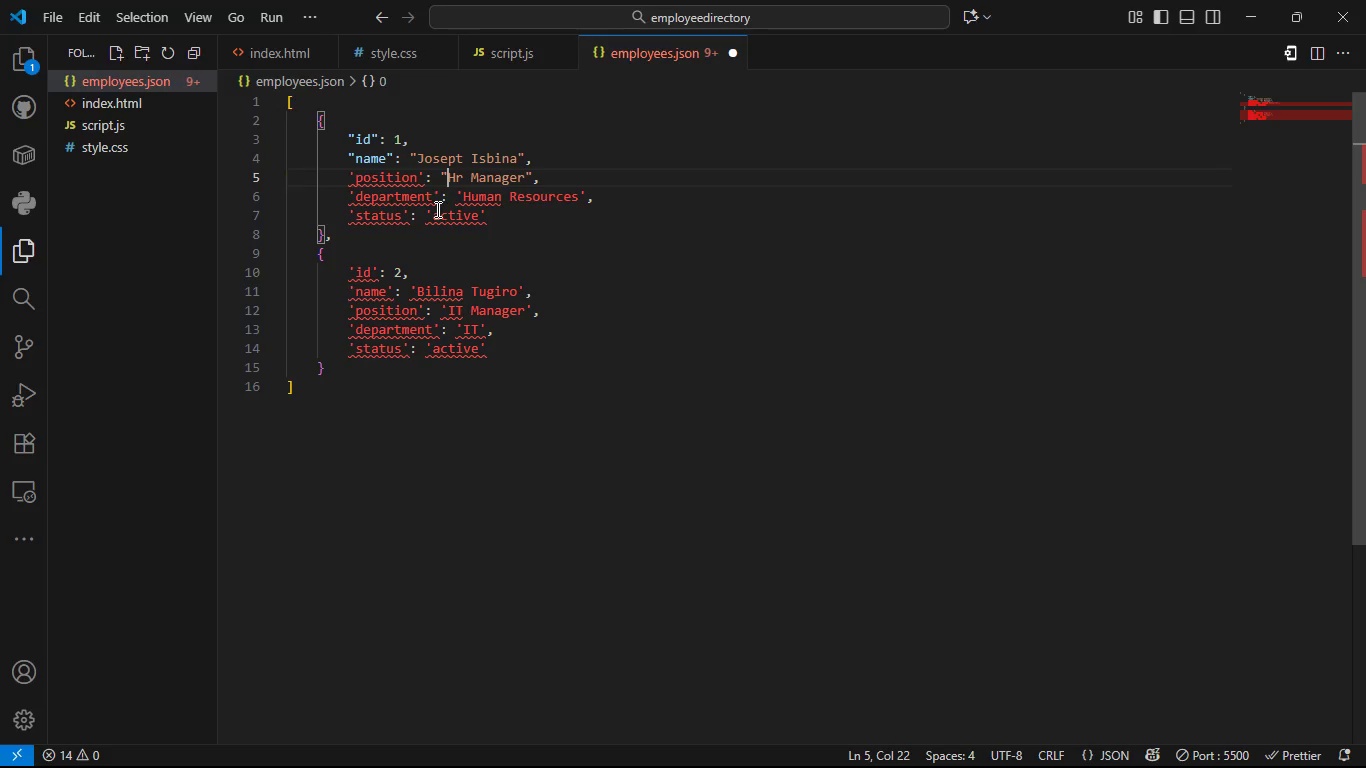 
hold_key(key=ArrowLeft, duration=0.49)
 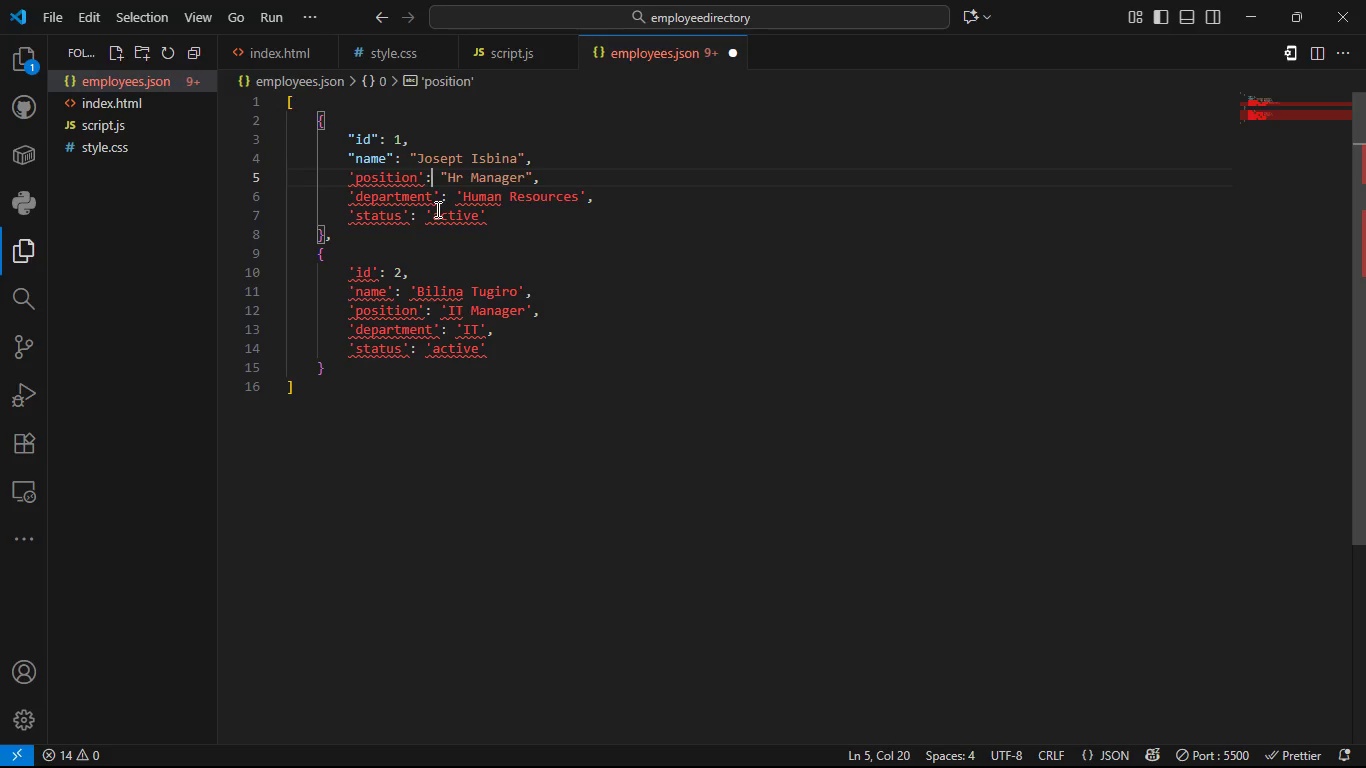 
key(ArrowLeft)
 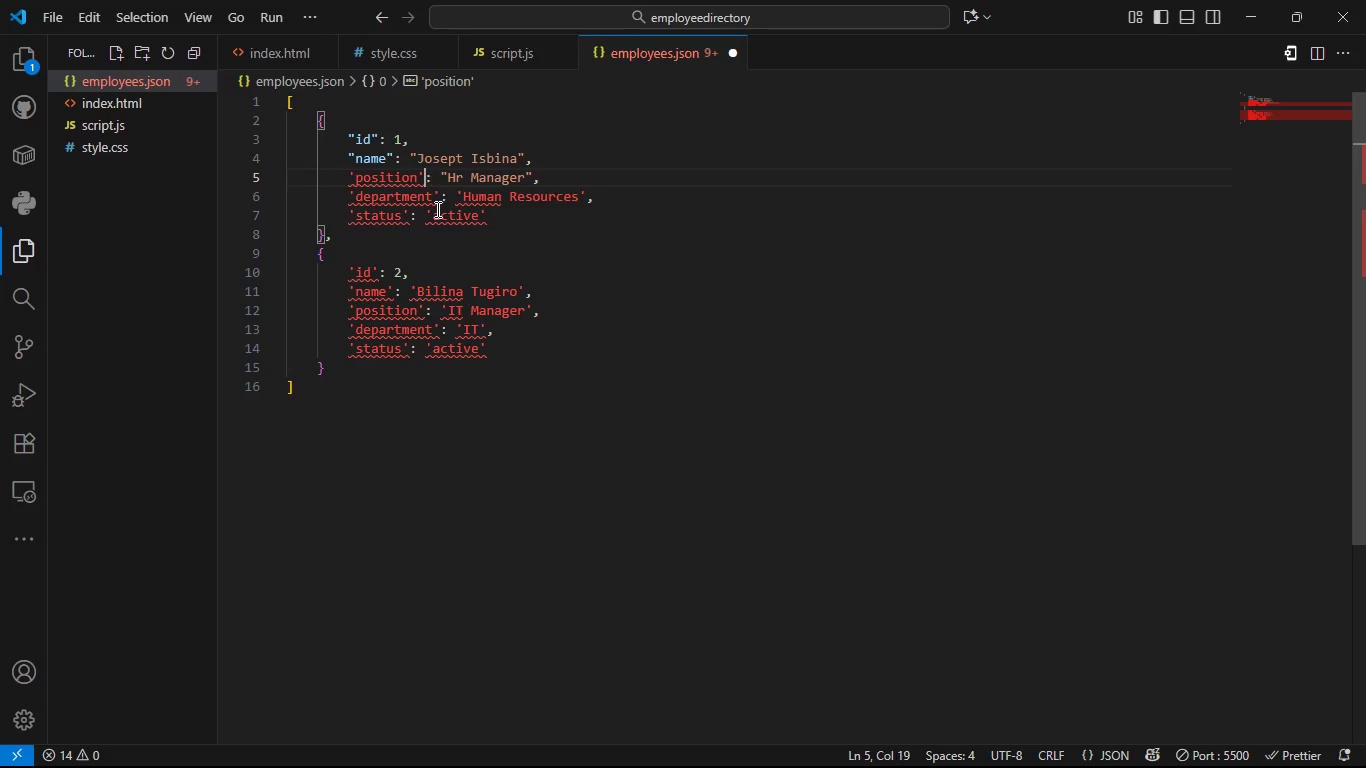 
key(ArrowLeft)
 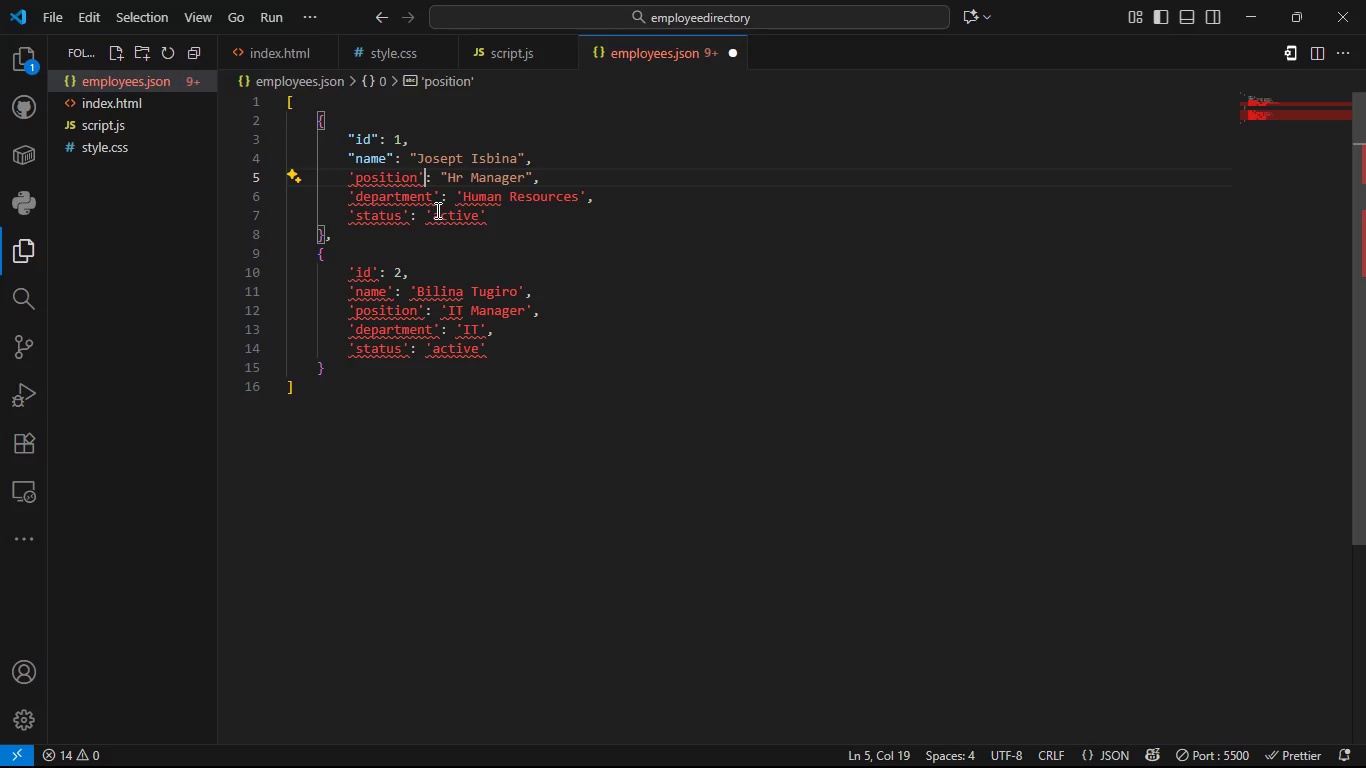 
key(Backspace)
 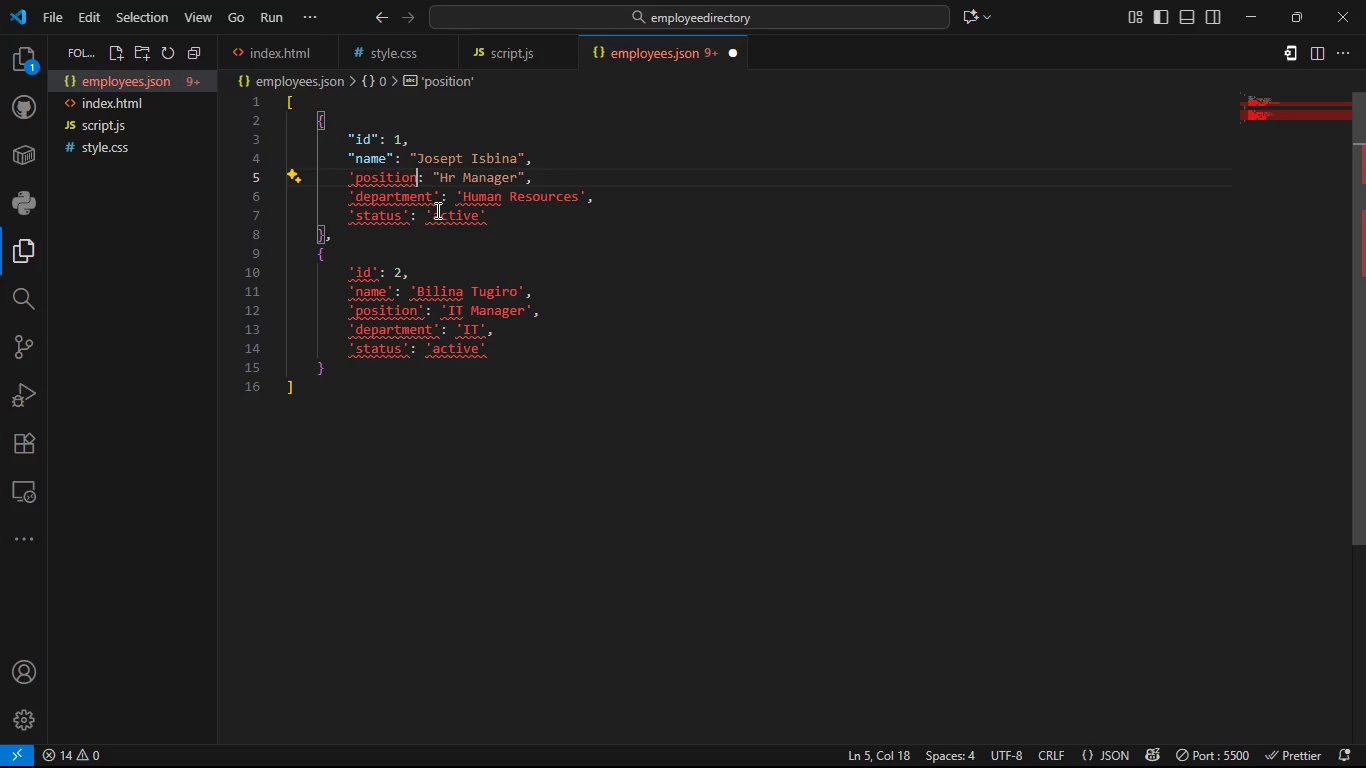 
key(Shift+Quote)
 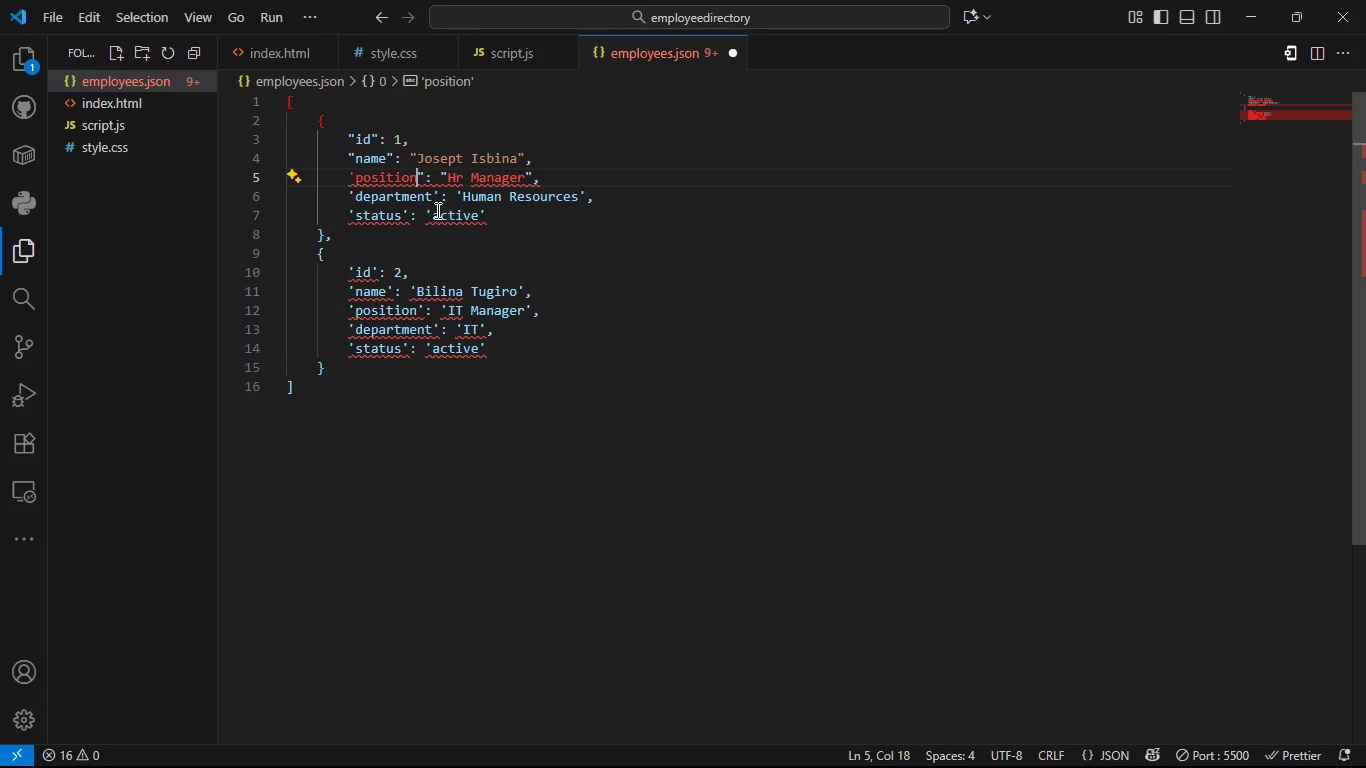 
key(ArrowLeft)
 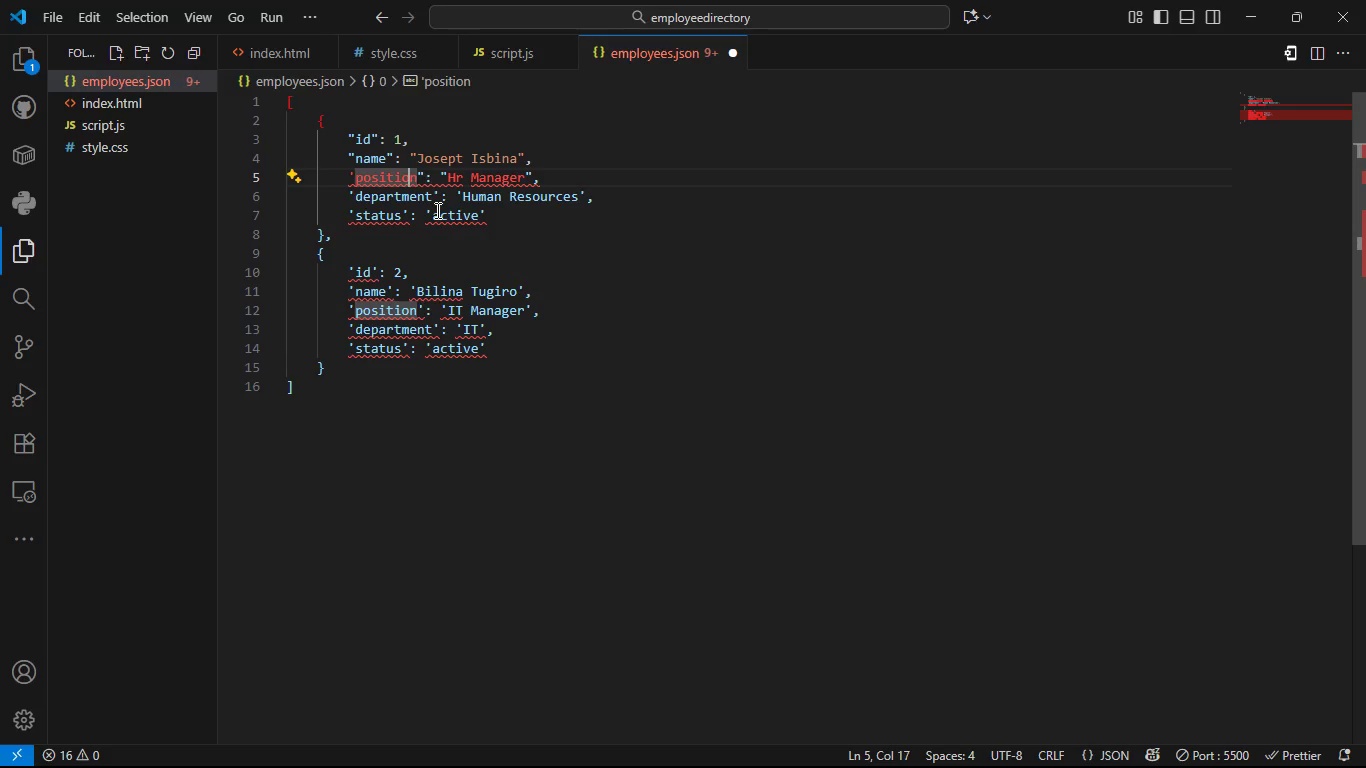 
key(ArrowLeft)
 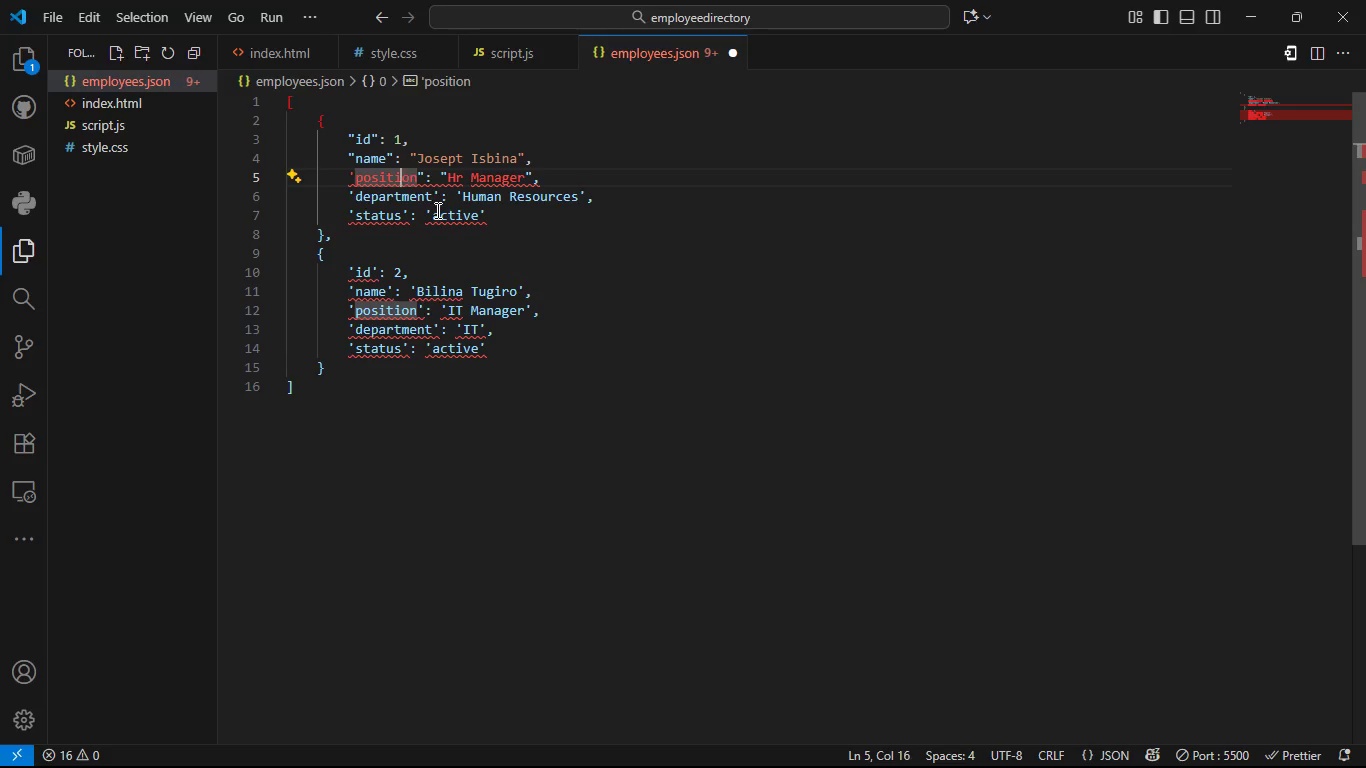 
key(ArrowLeft)
 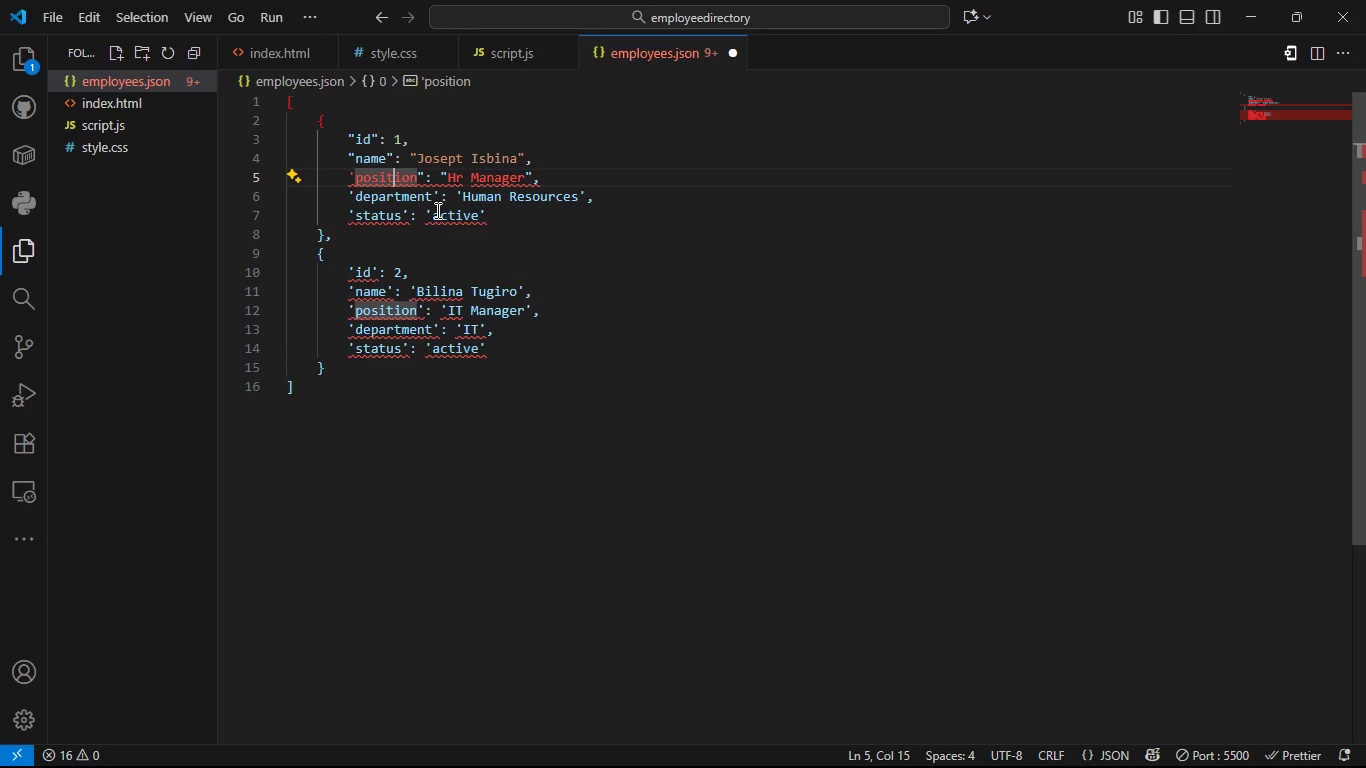 
hold_key(key=ArrowLeft, duration=0.68)
 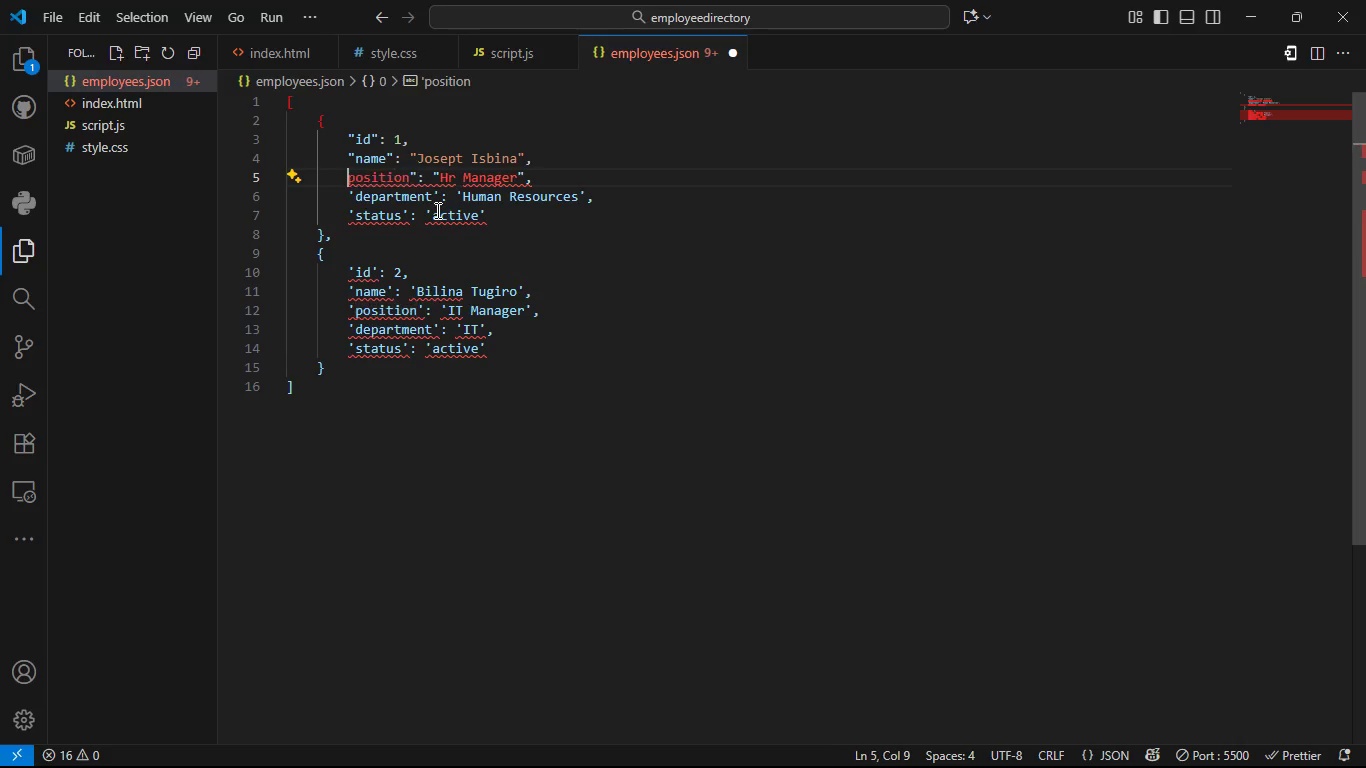 
key(Backspace)
 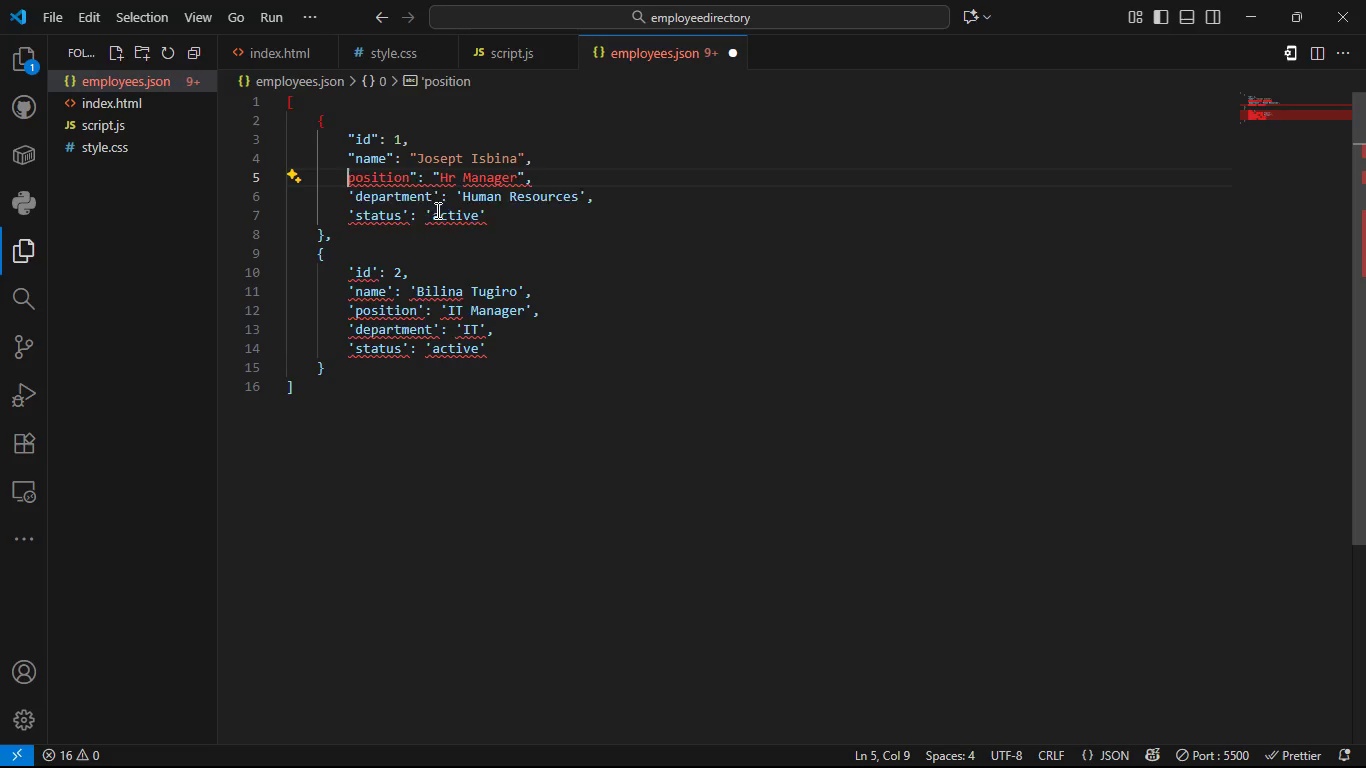 
key(Shift+Quote)
 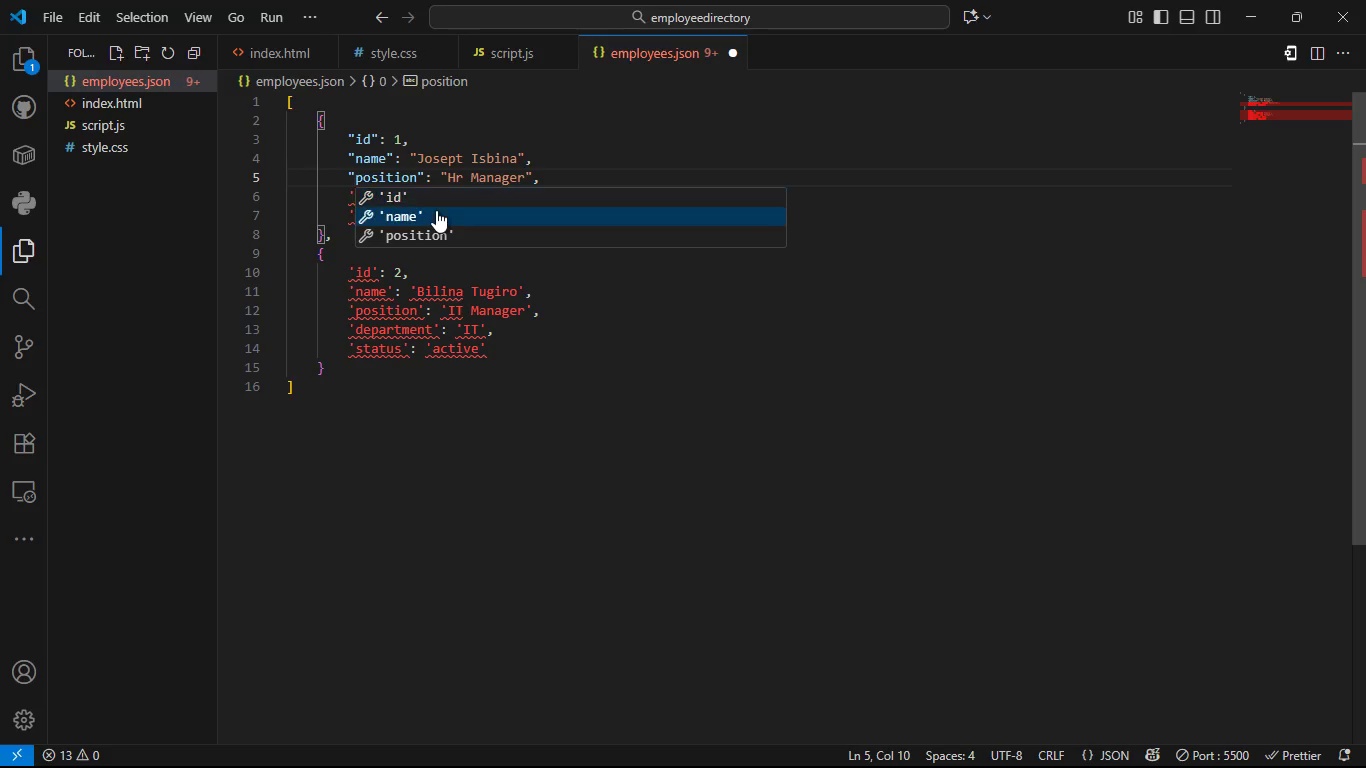 
key(ArrowDown)
 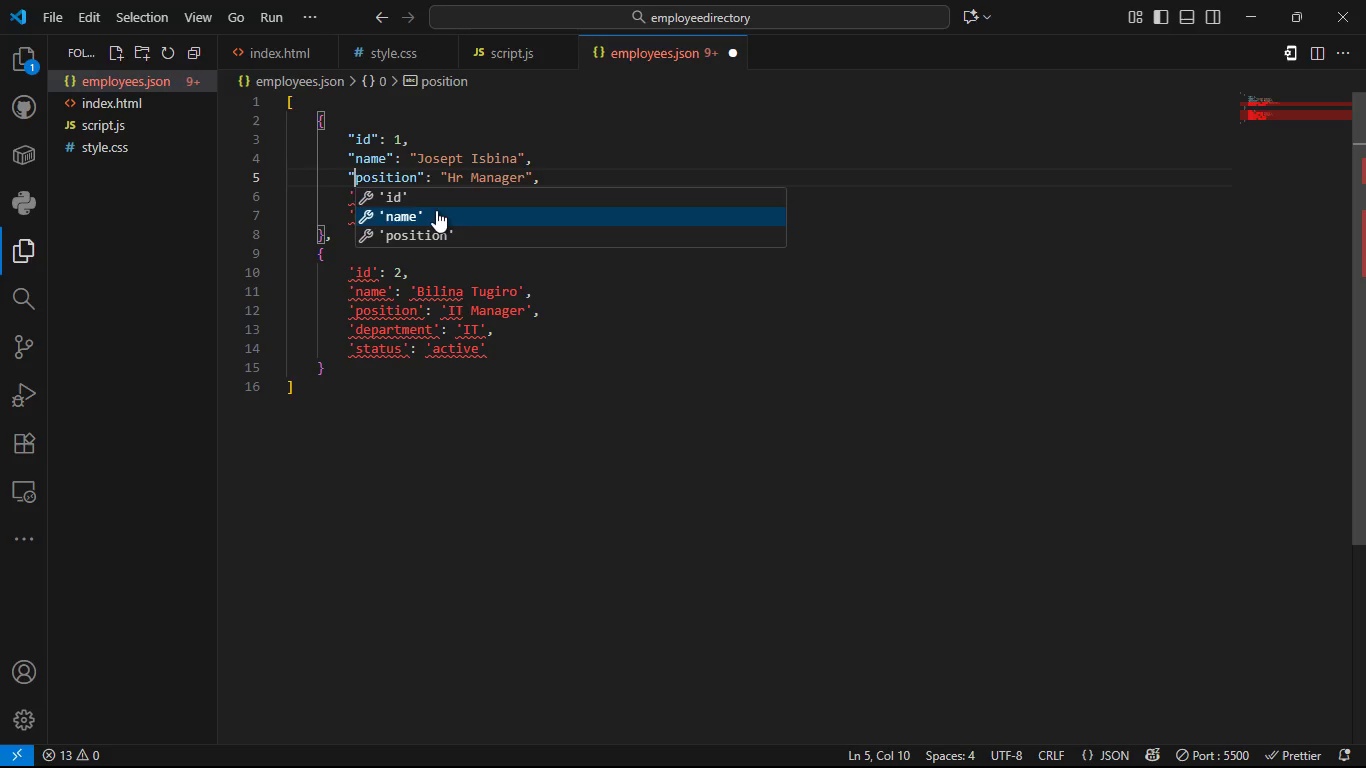 
key(Escape)
 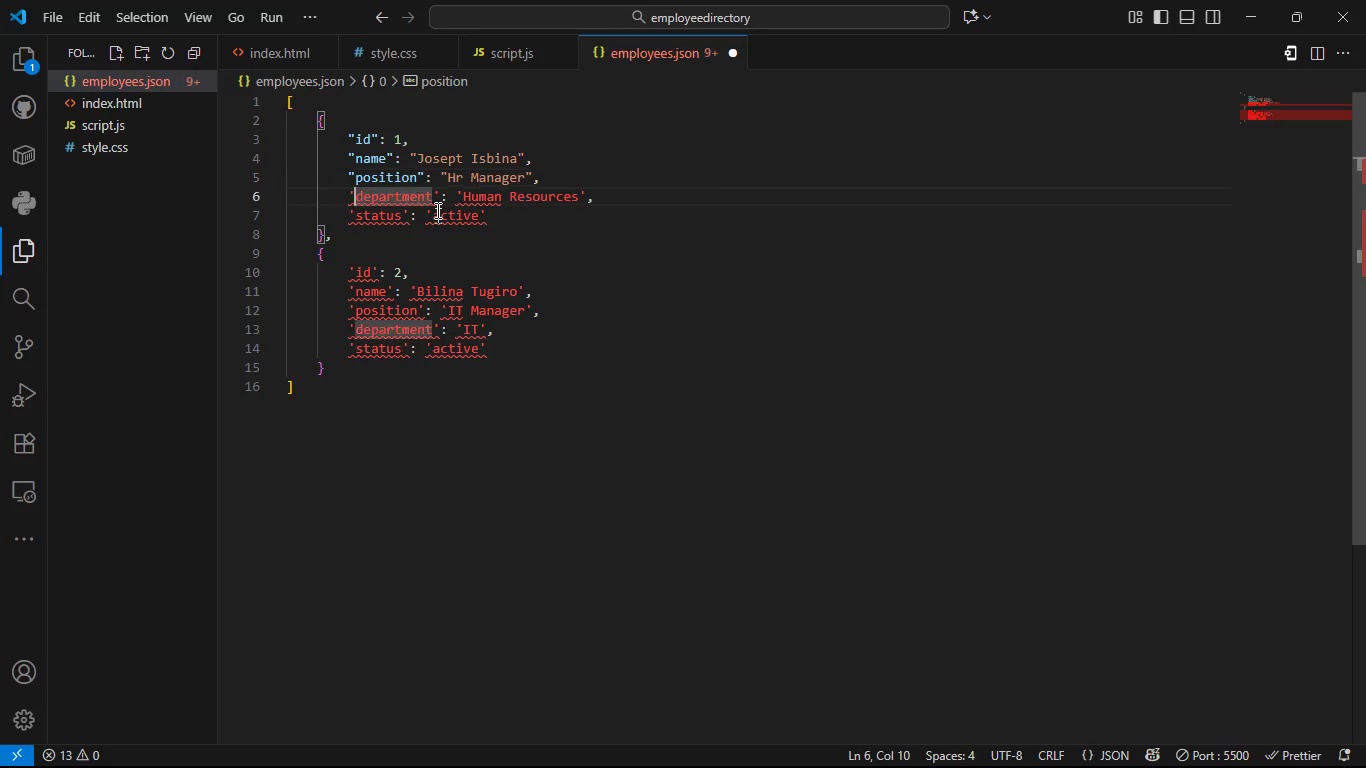 
key(ArrowDown)
 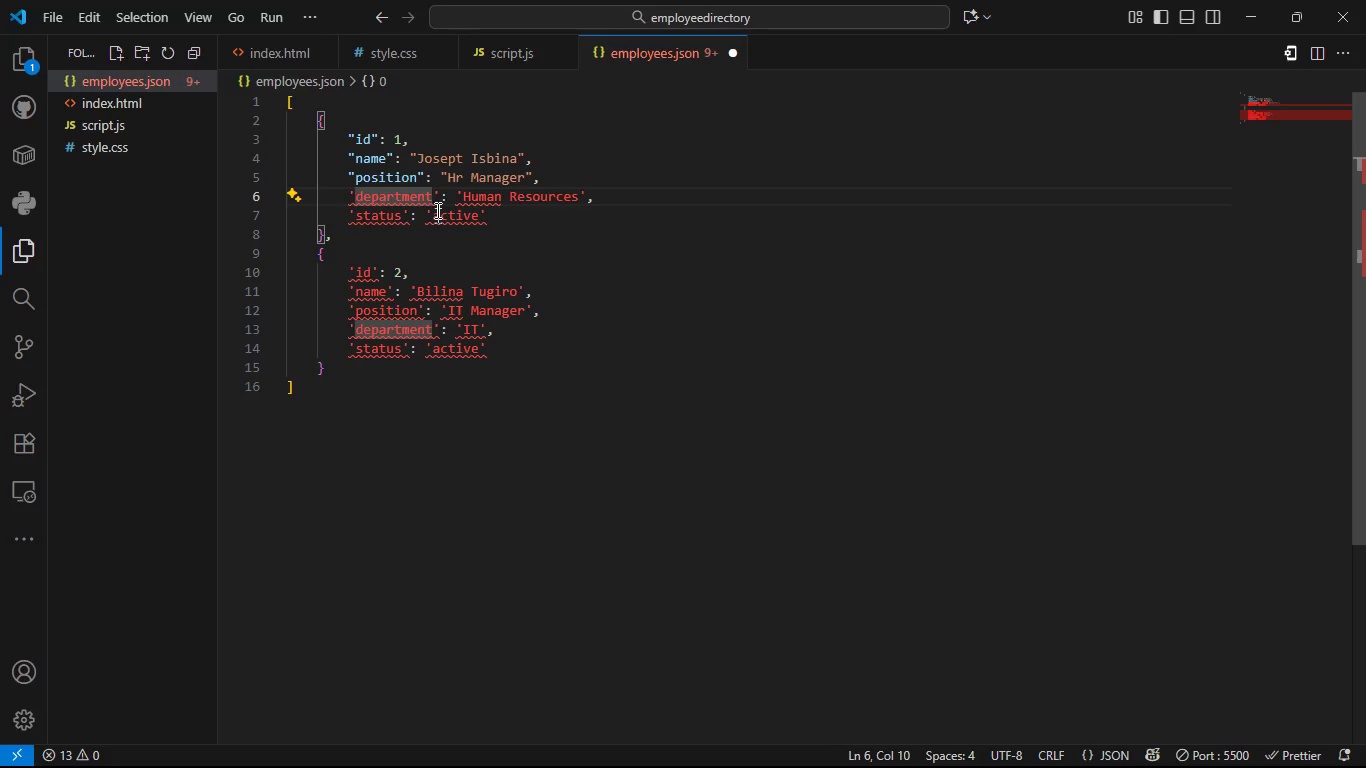 
key(Backspace)
 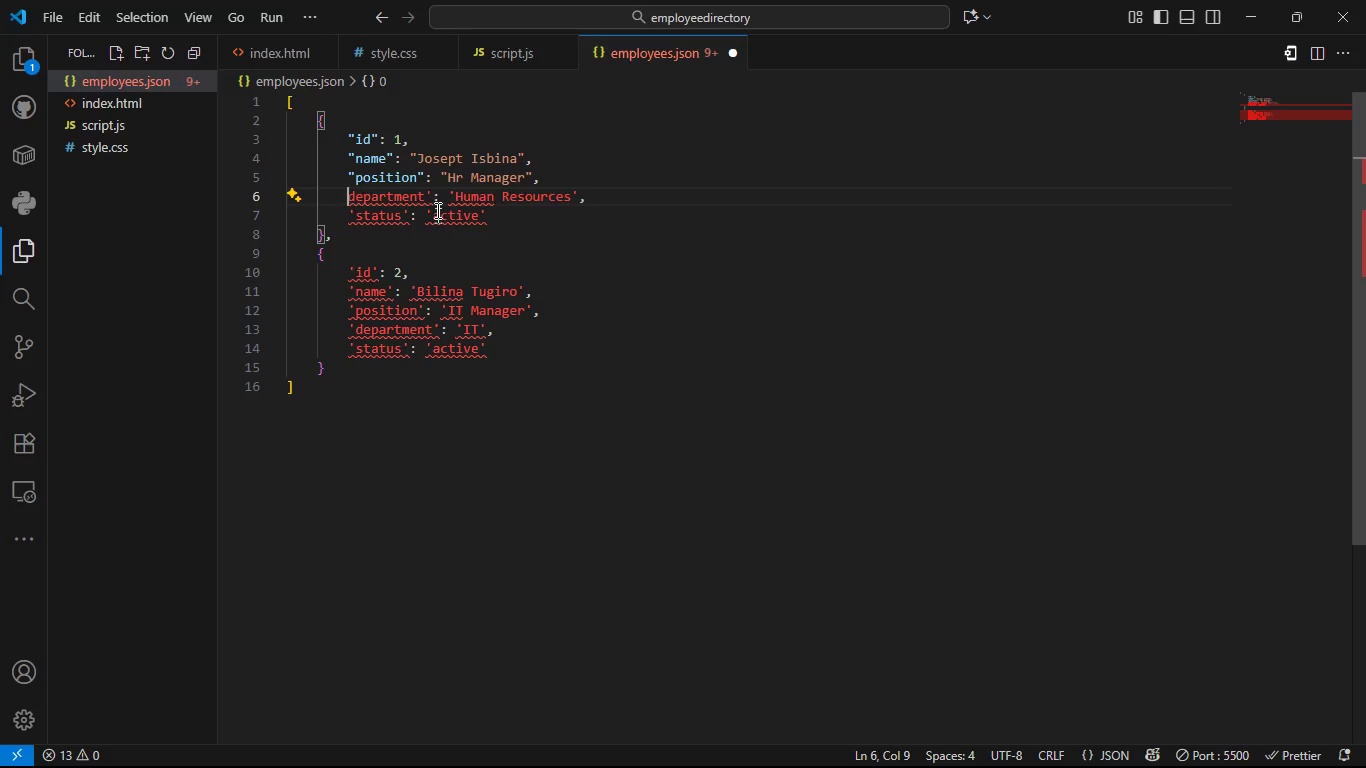 
key(Shift+ShiftLeft)
 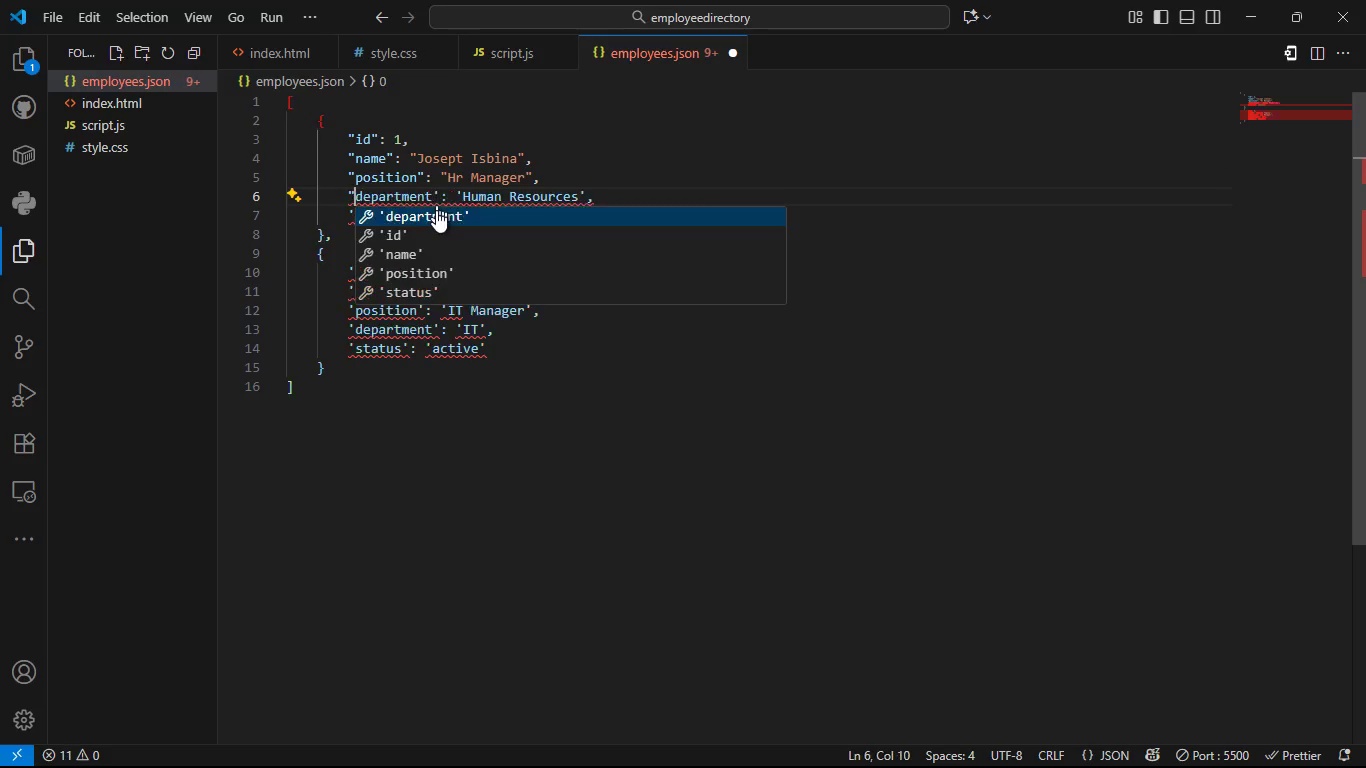 
key(Shift+Quote)
 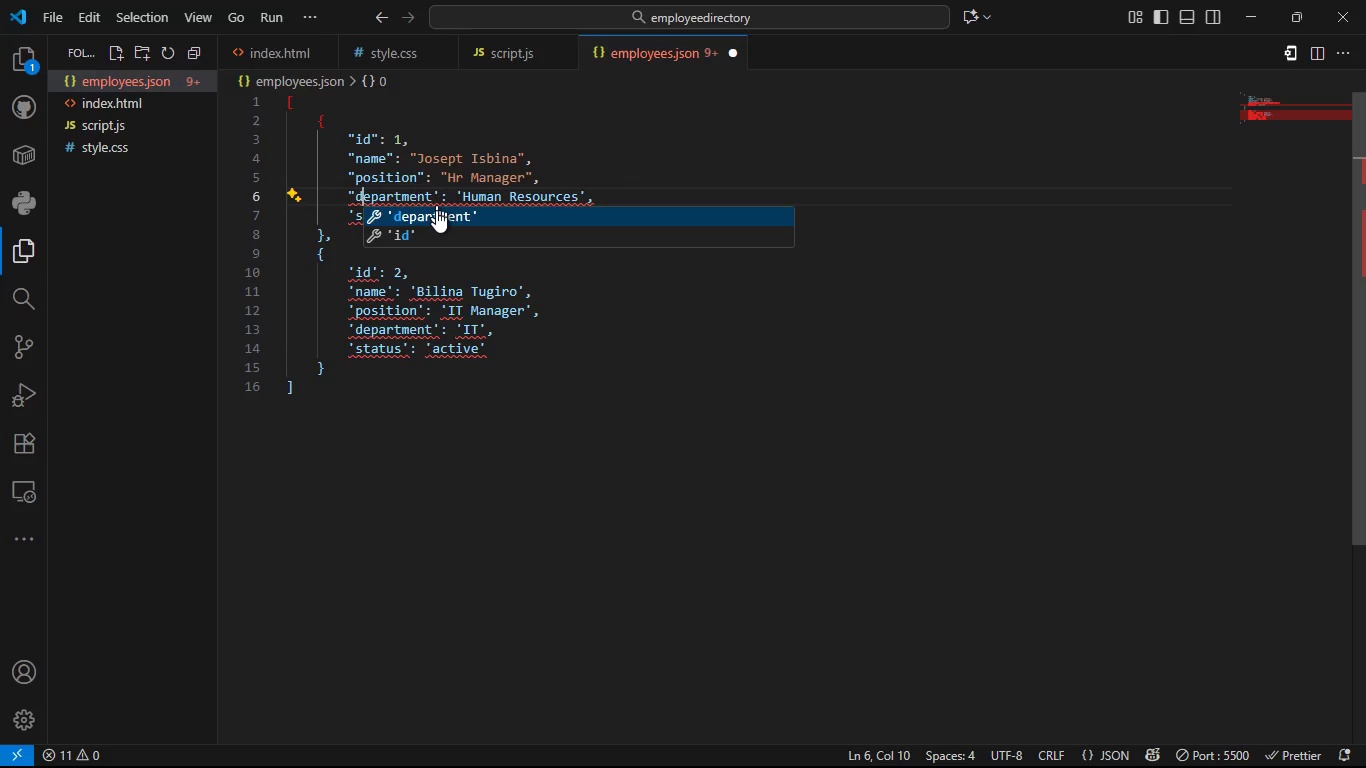 
hold_key(key=ArrowRight, duration=0.81)
 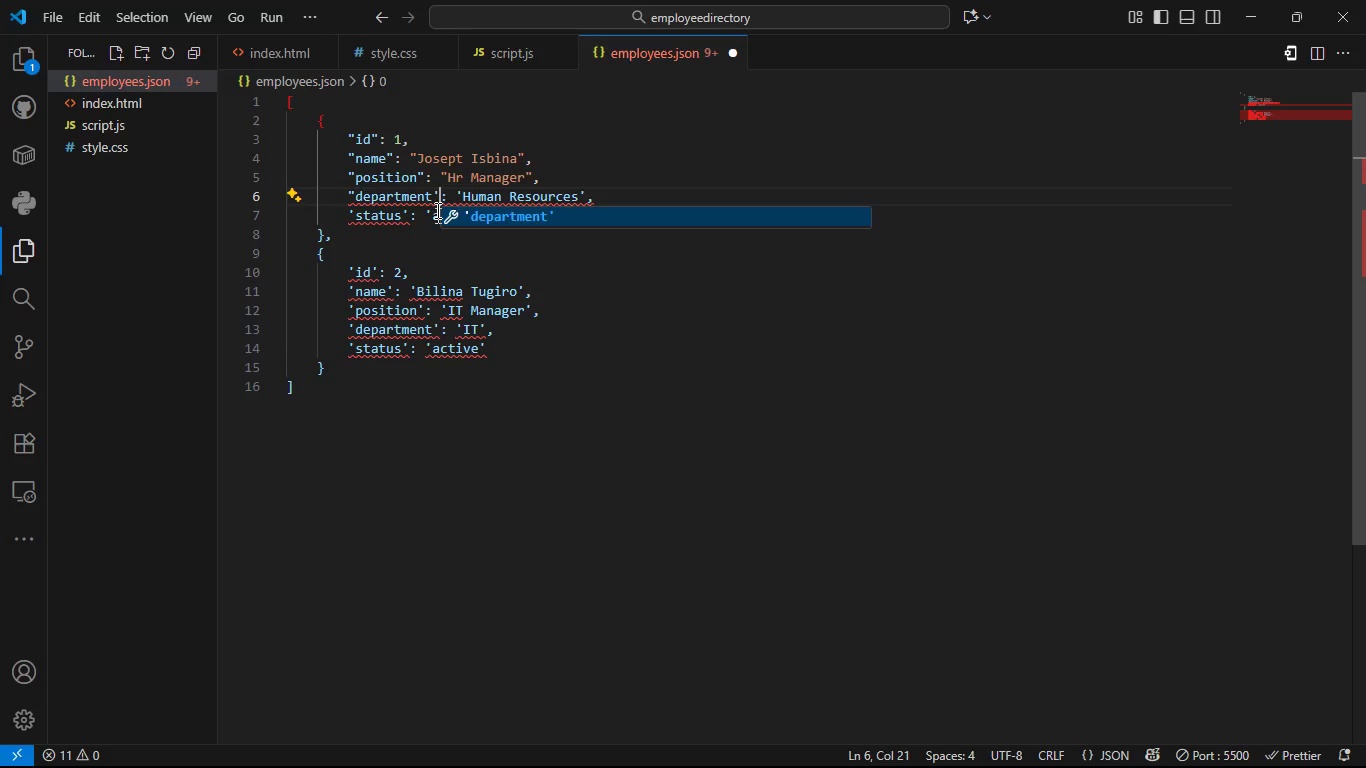 
key(ArrowRight)
 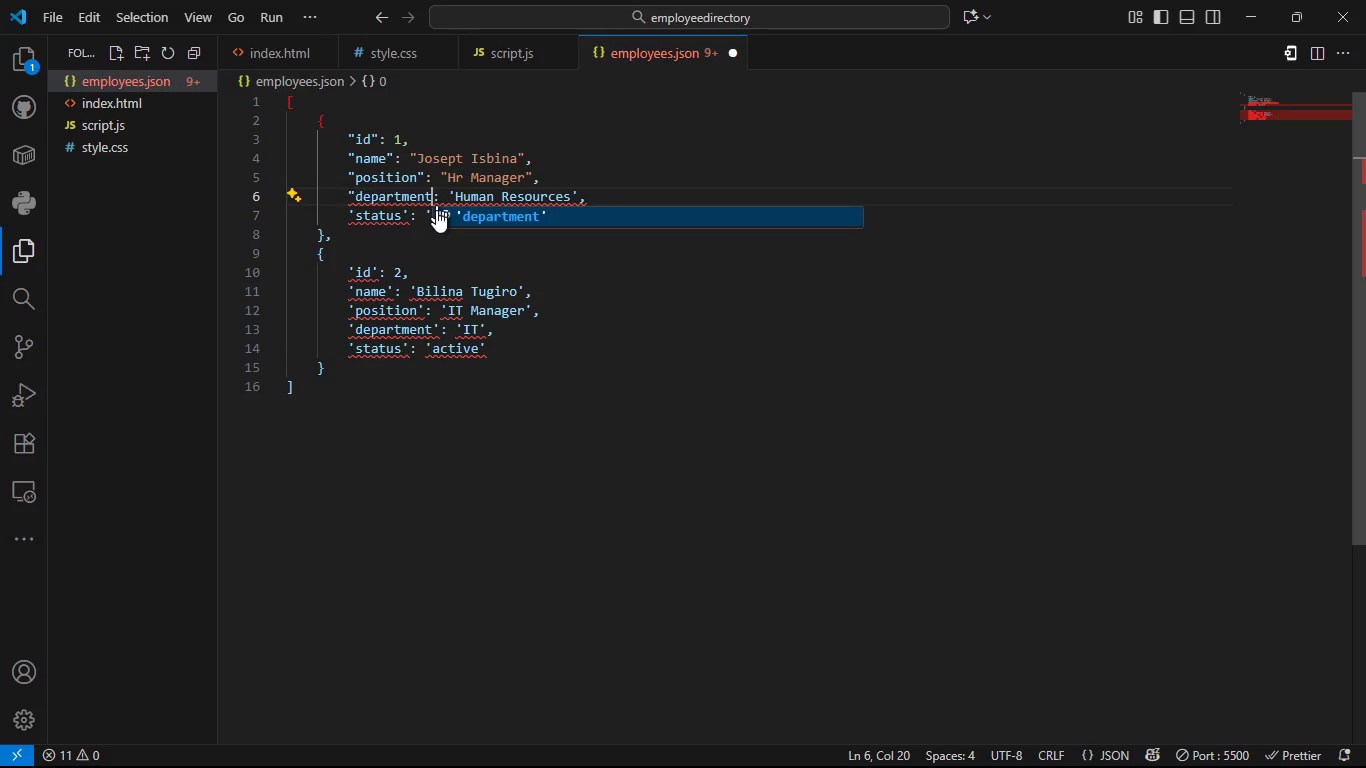 
key(Backspace)
 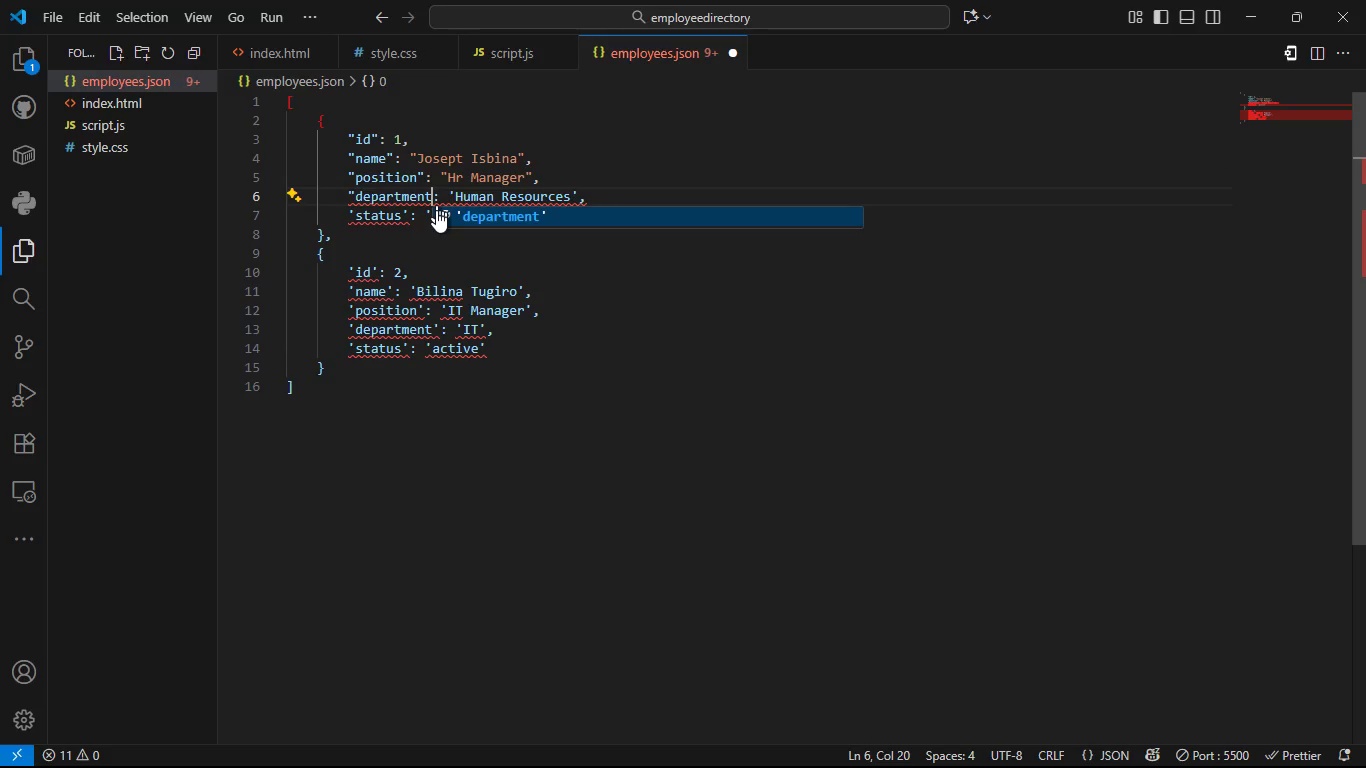 
key(Shift+Quote)
 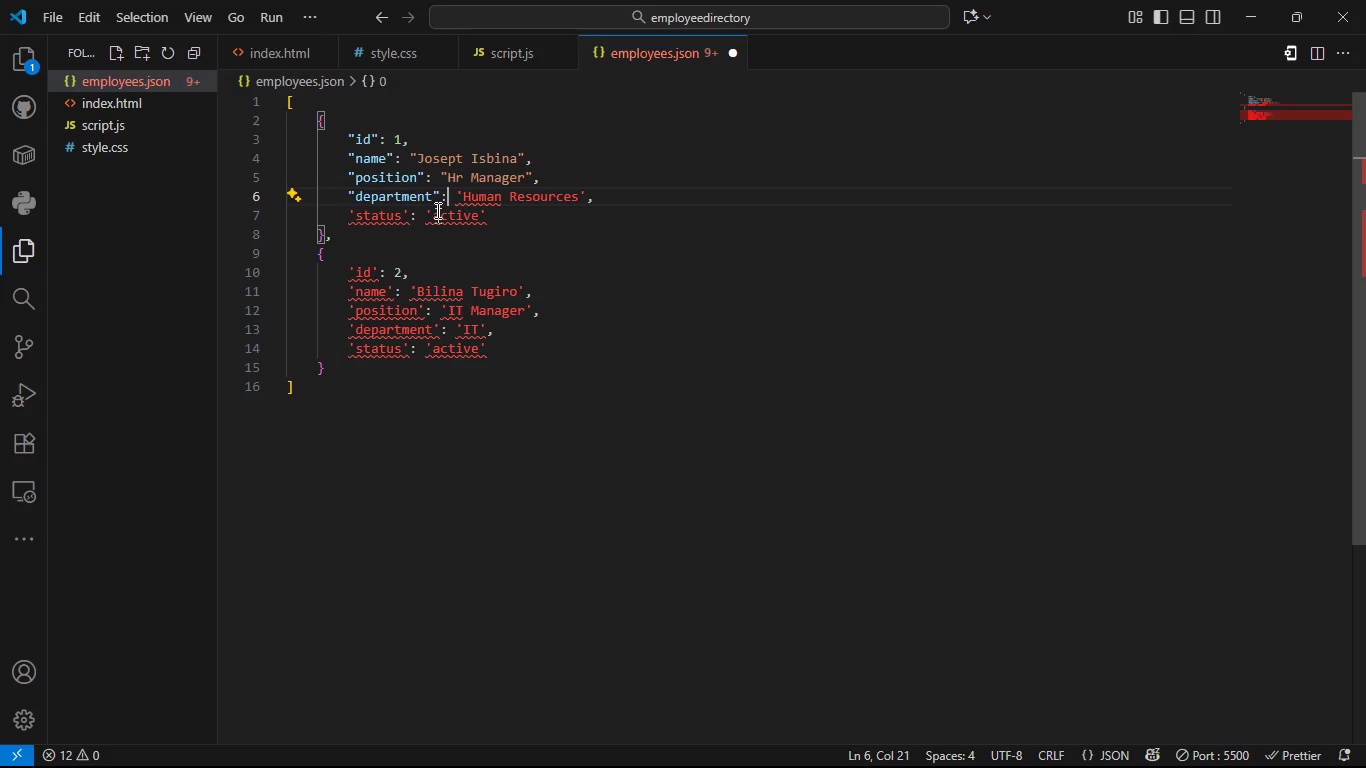 
hold_key(key=ArrowRight, duration=0.49)
 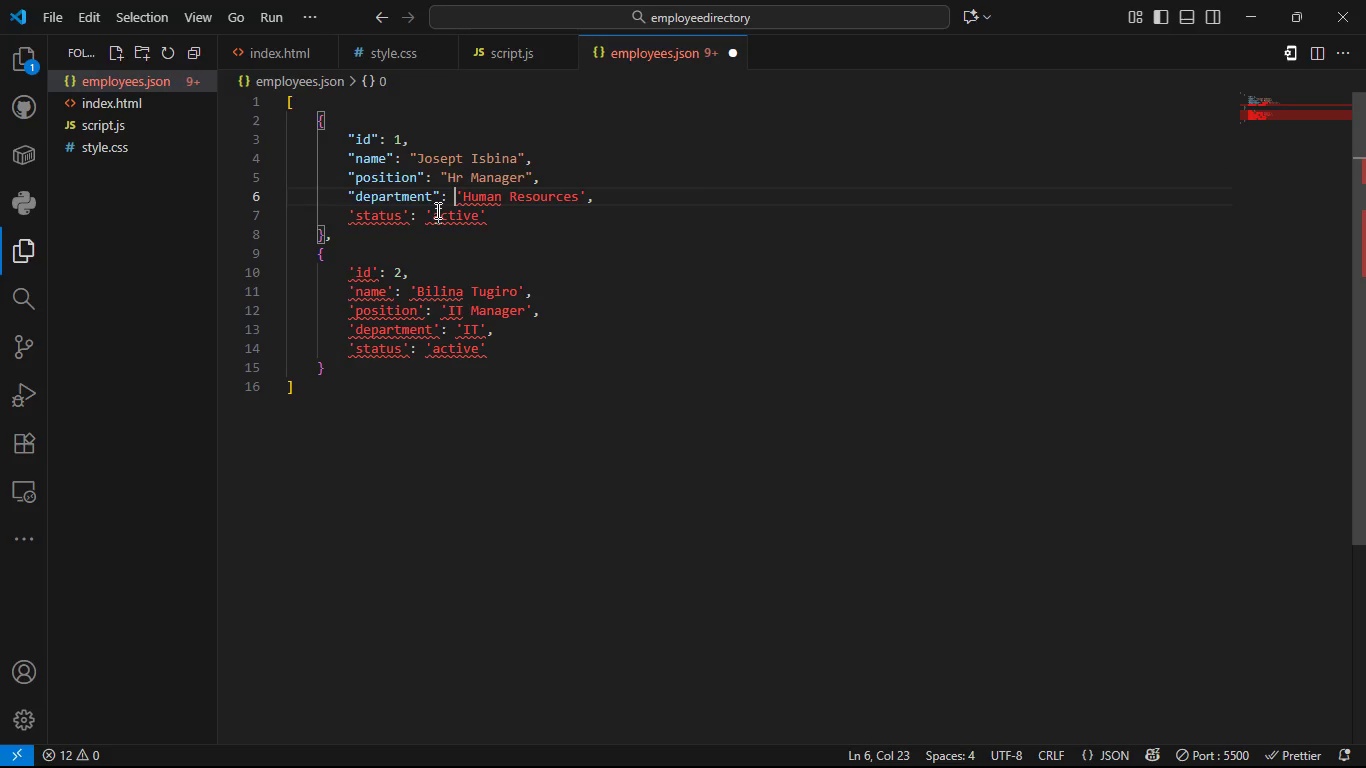 
key(ArrowRight)
 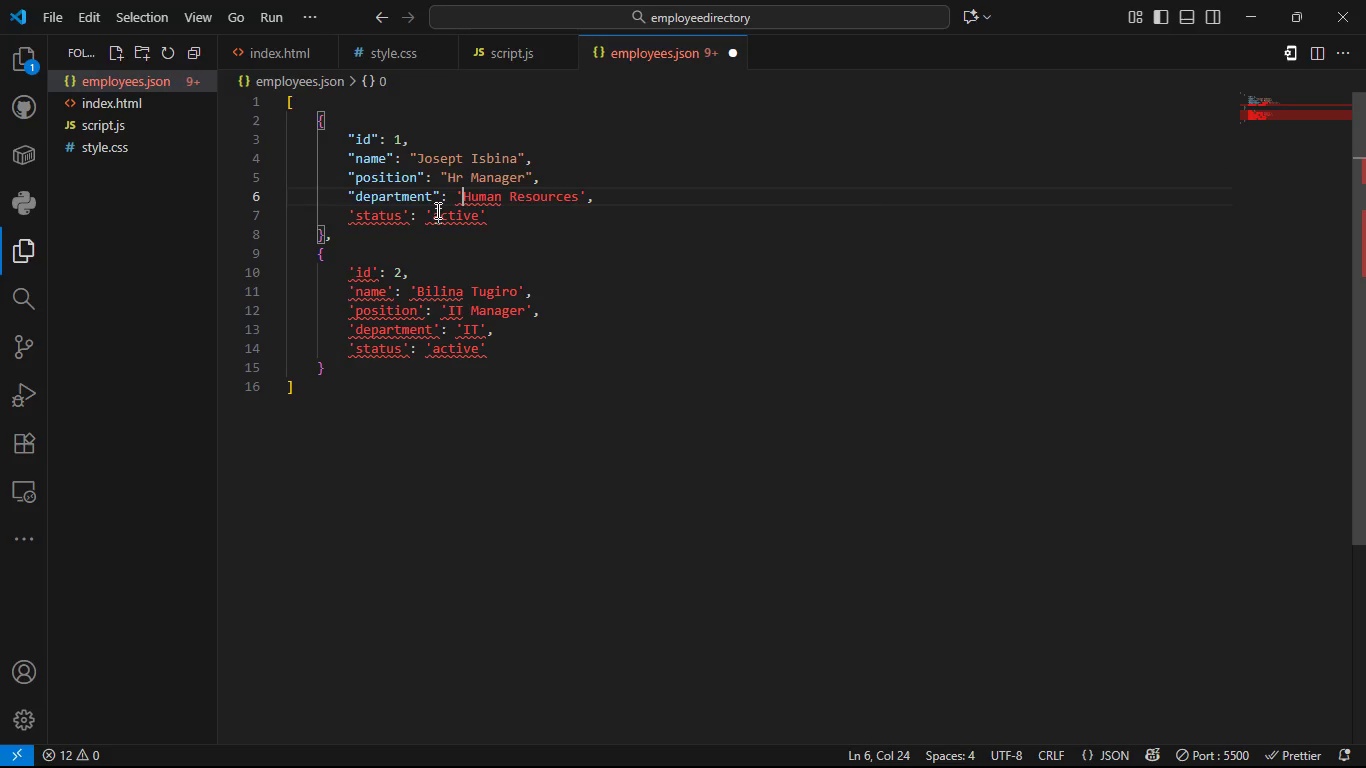 
key(ArrowRight)
 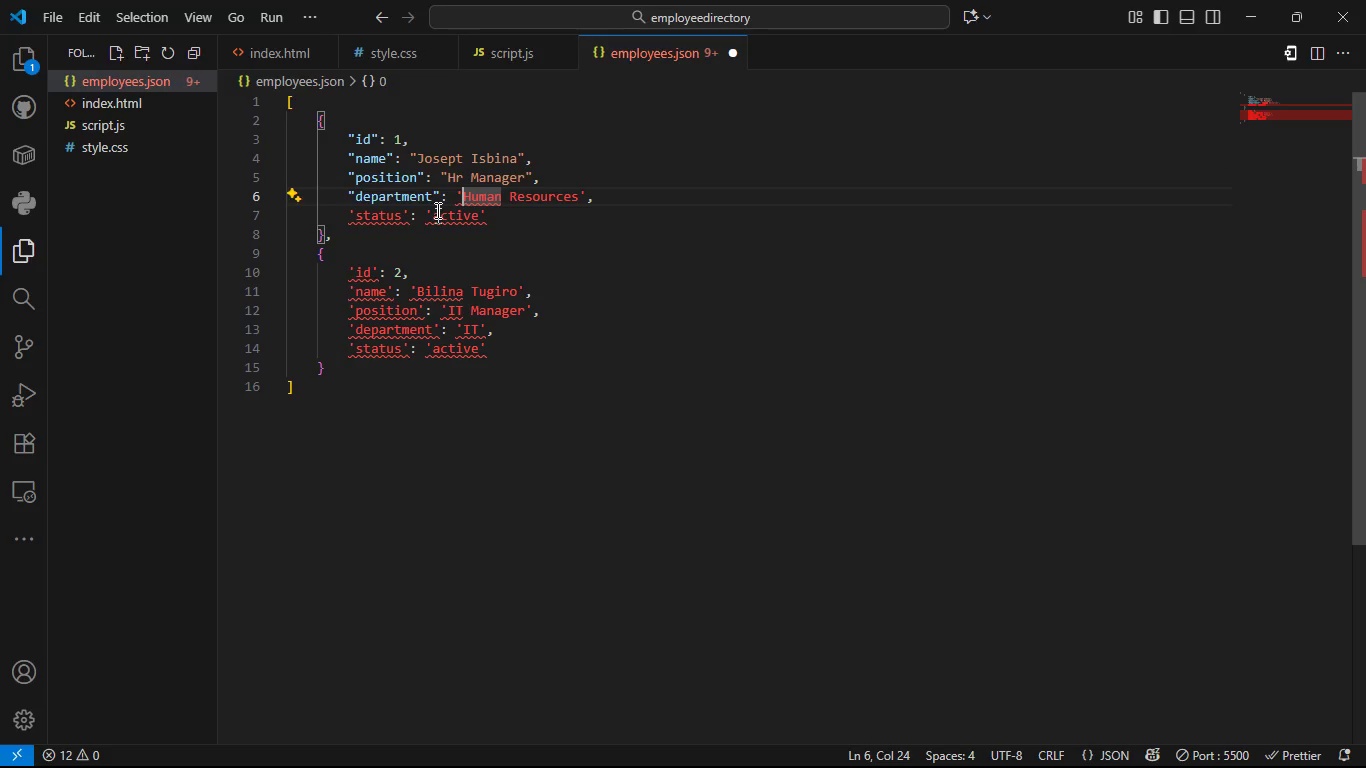 
key(Shift+Backspace)
 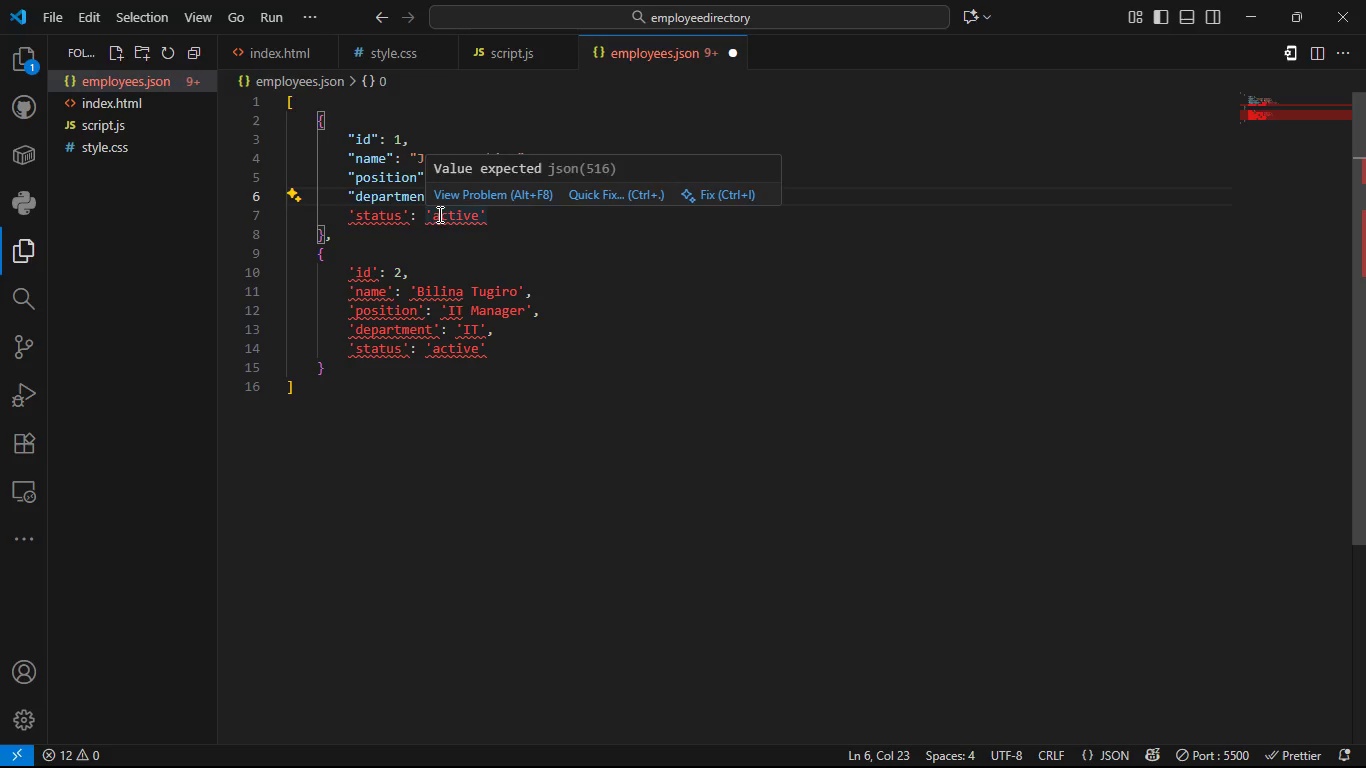 
key(Quote)
 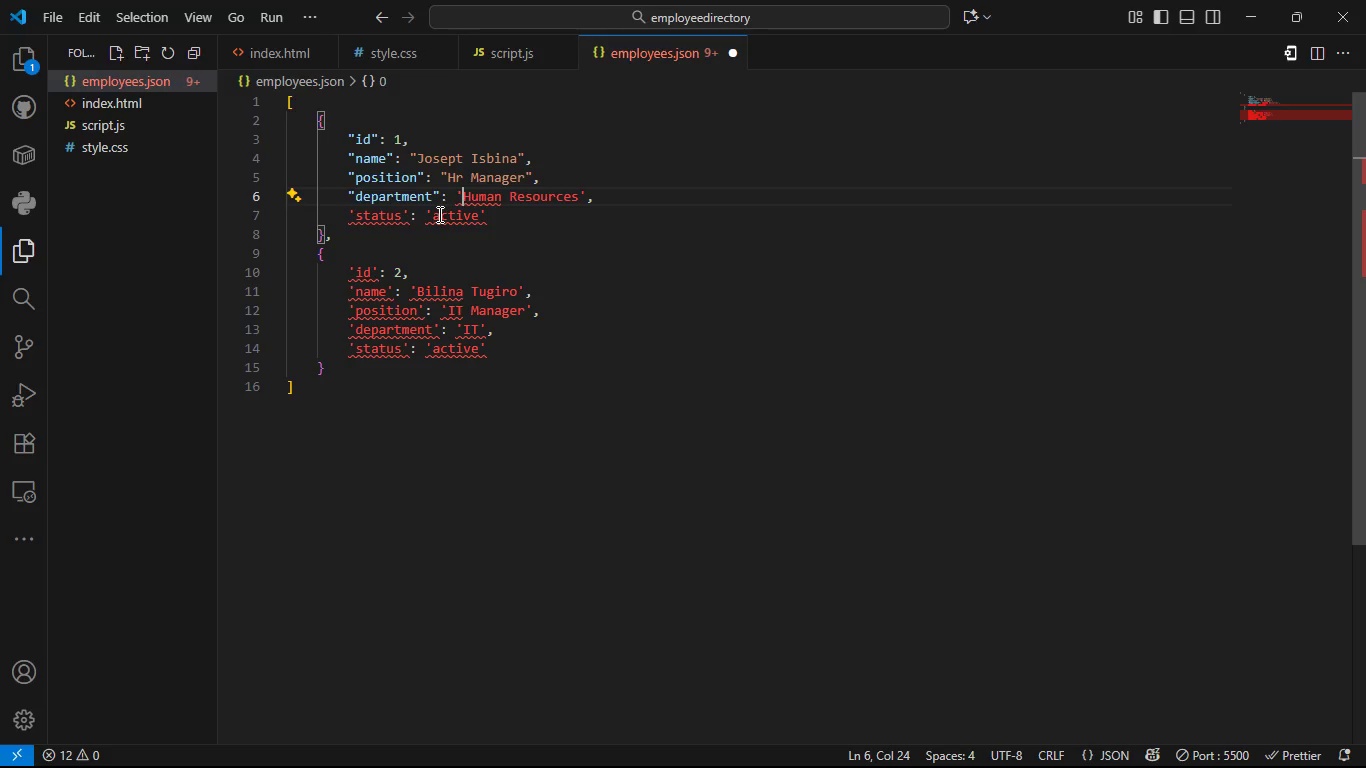 
key(Shift+ShiftLeft)
 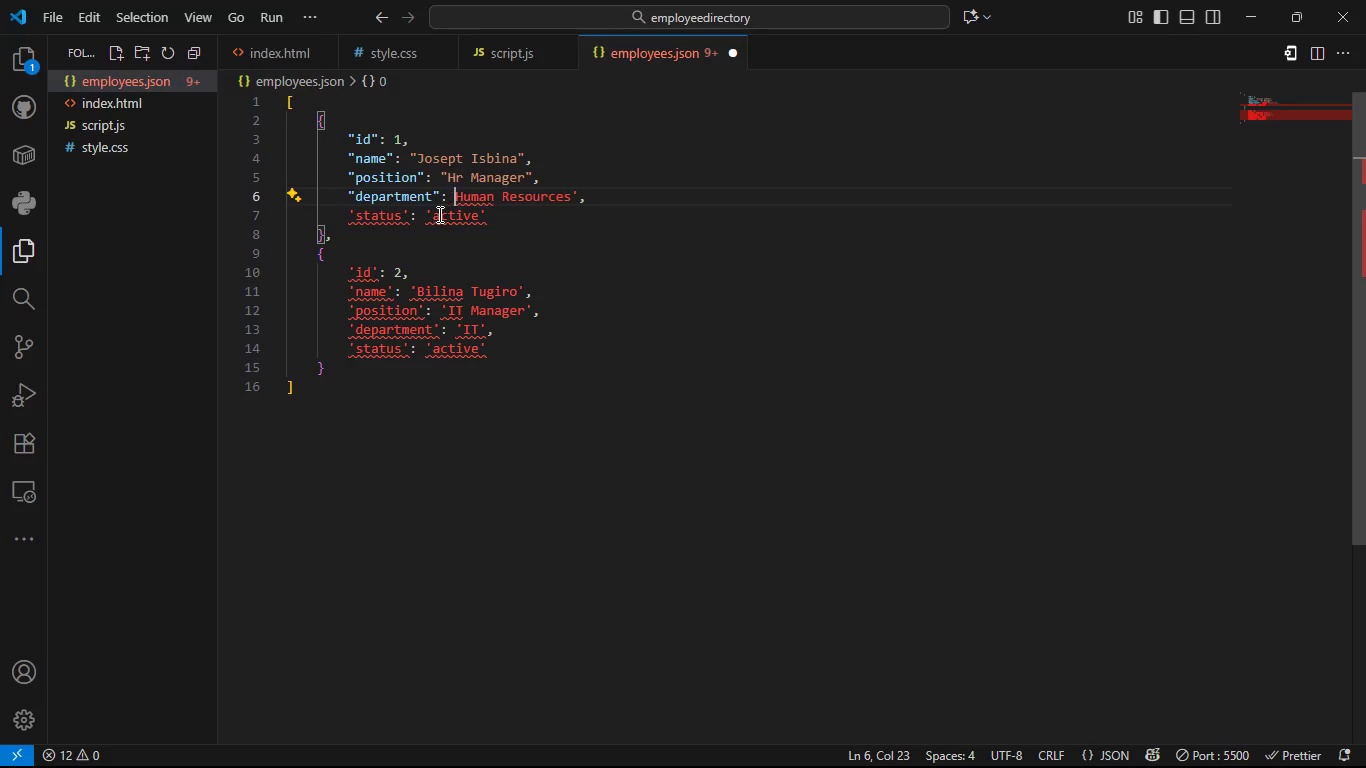 
key(Backspace)
 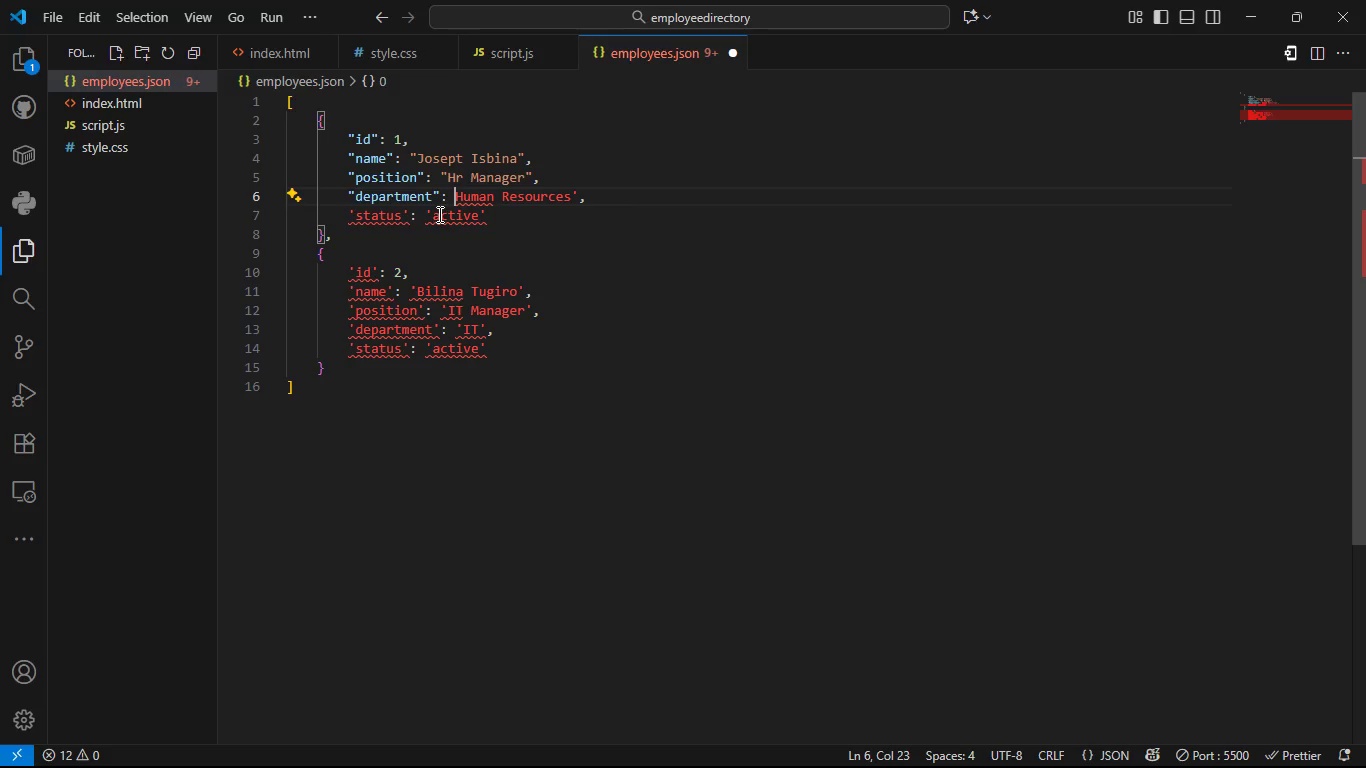 
key(Shift+Quote)
 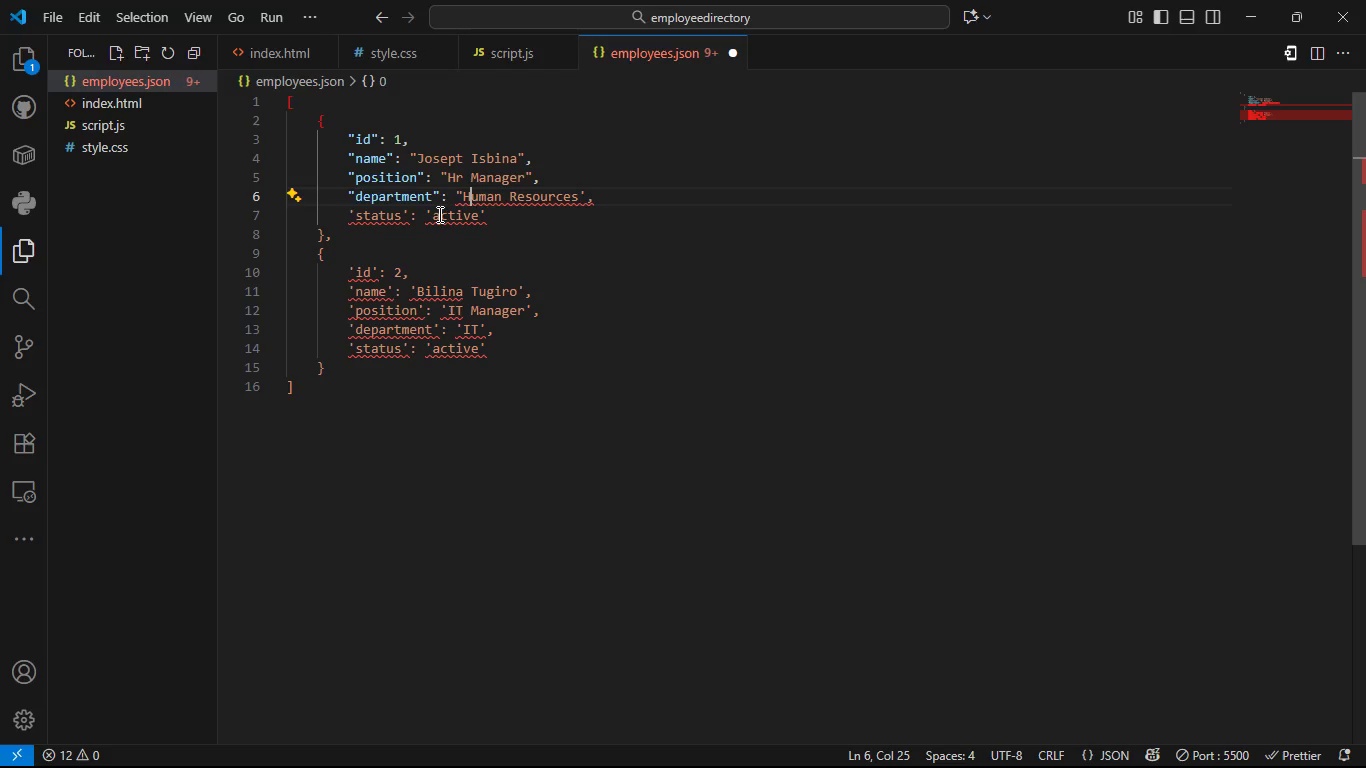 
hold_key(key=ArrowRight, duration=0.98)
 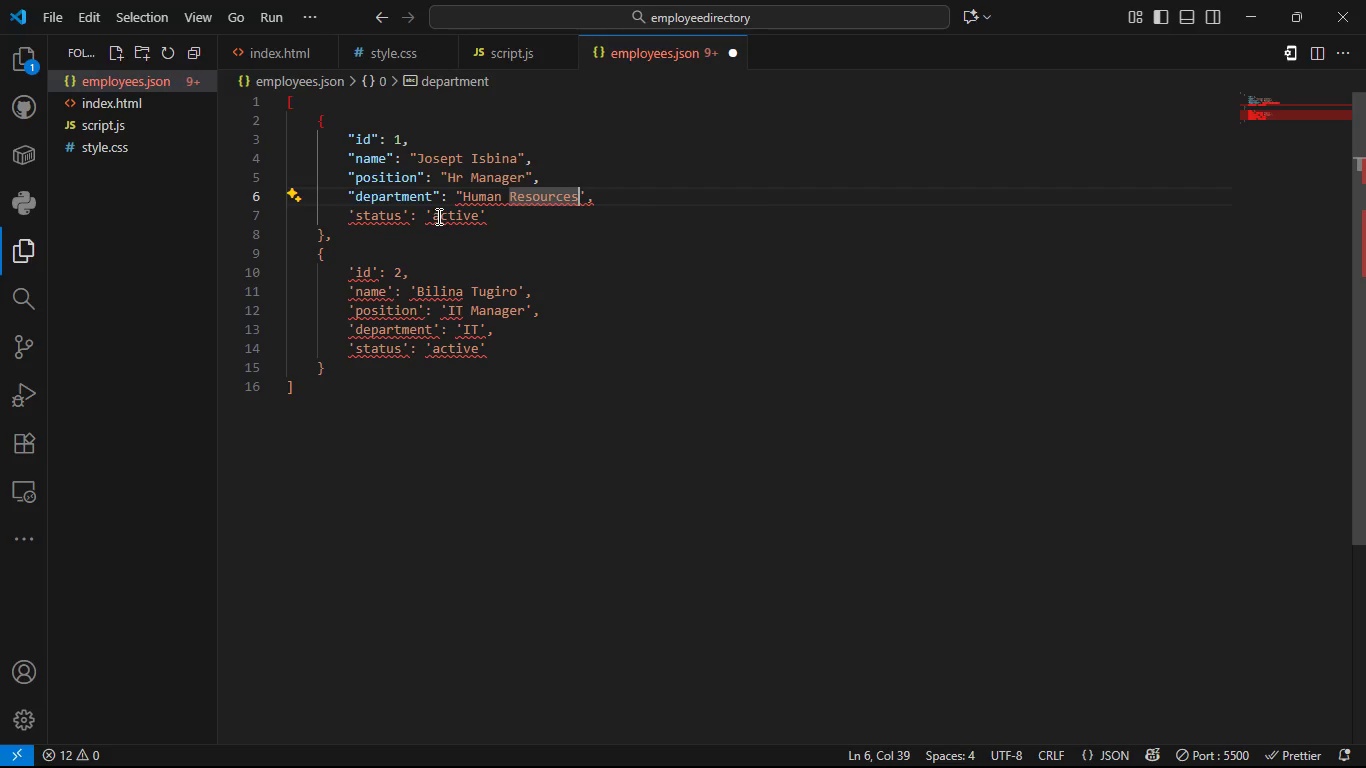 
key(ArrowRight)
 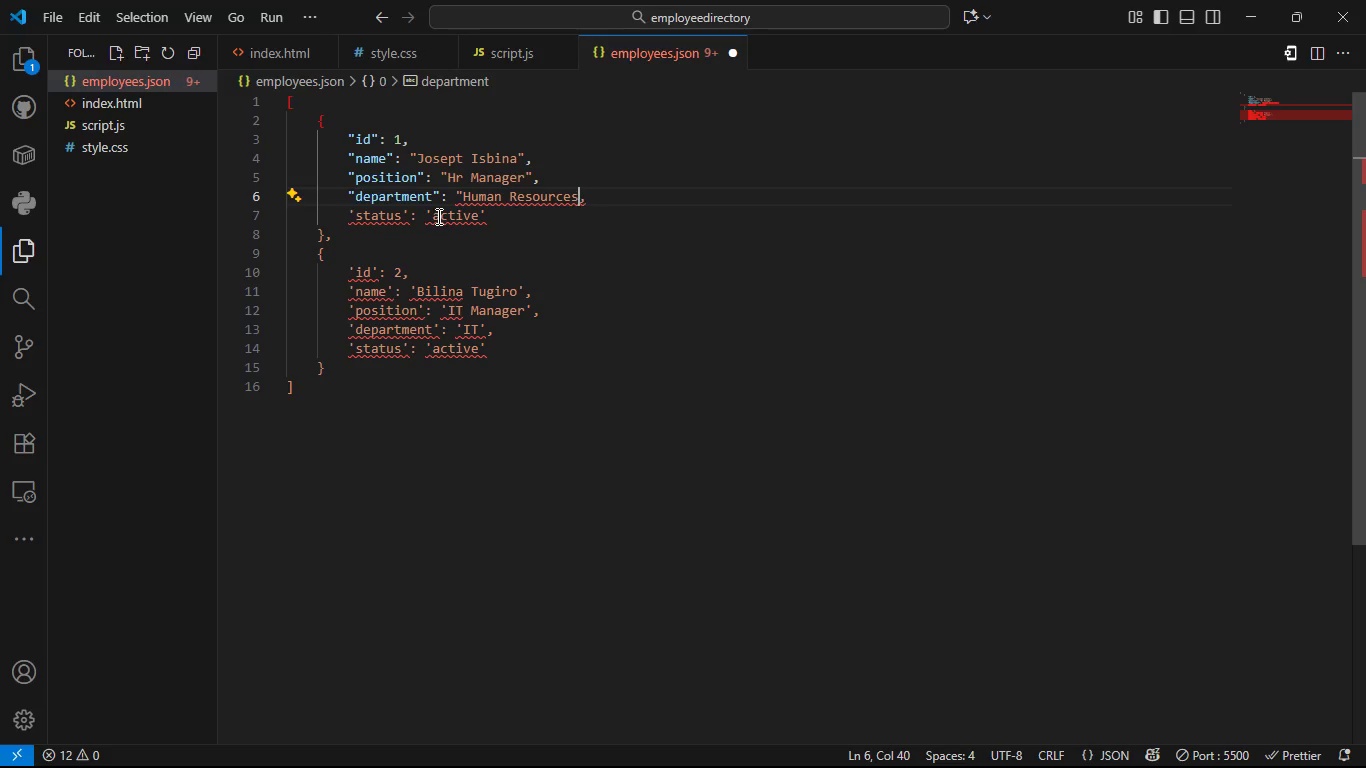 
key(Backspace)
 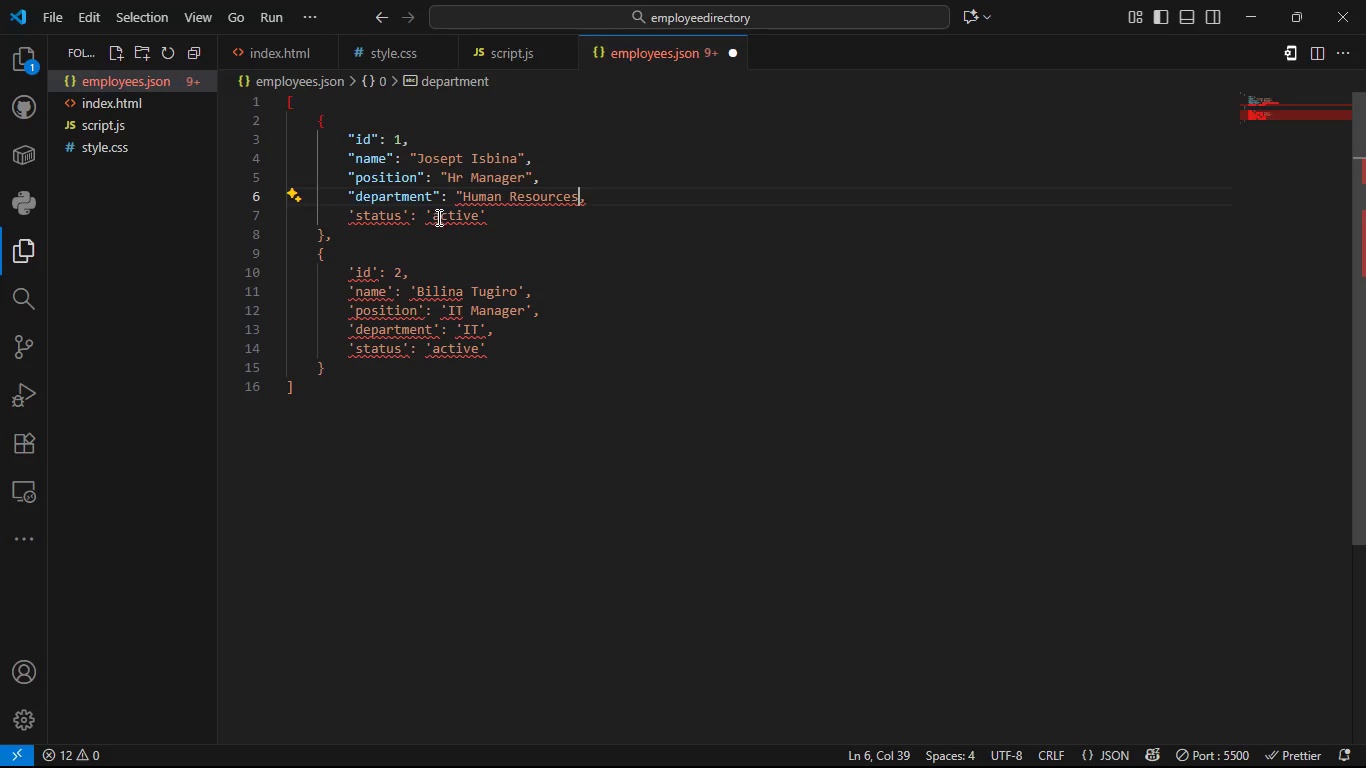 
key(Shift+Quote)
 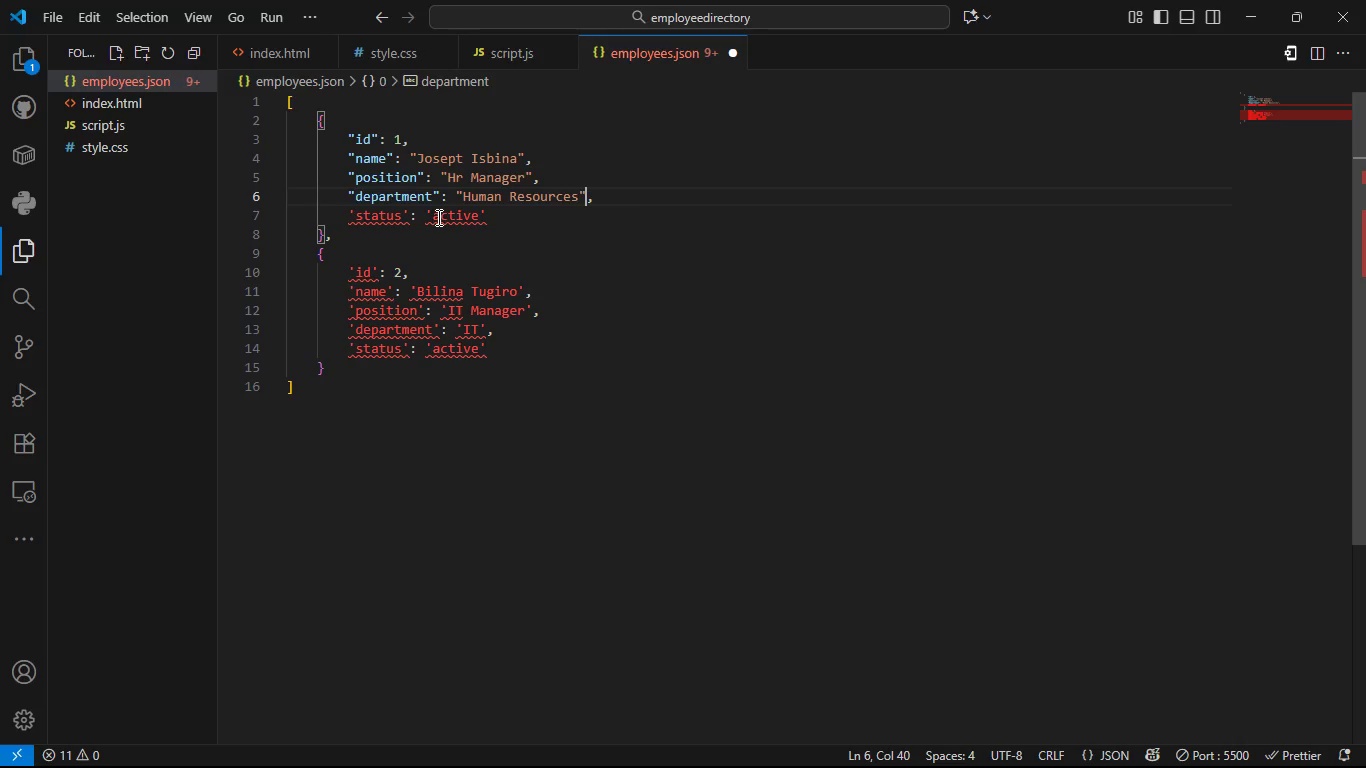 
key(ArrowRight)
 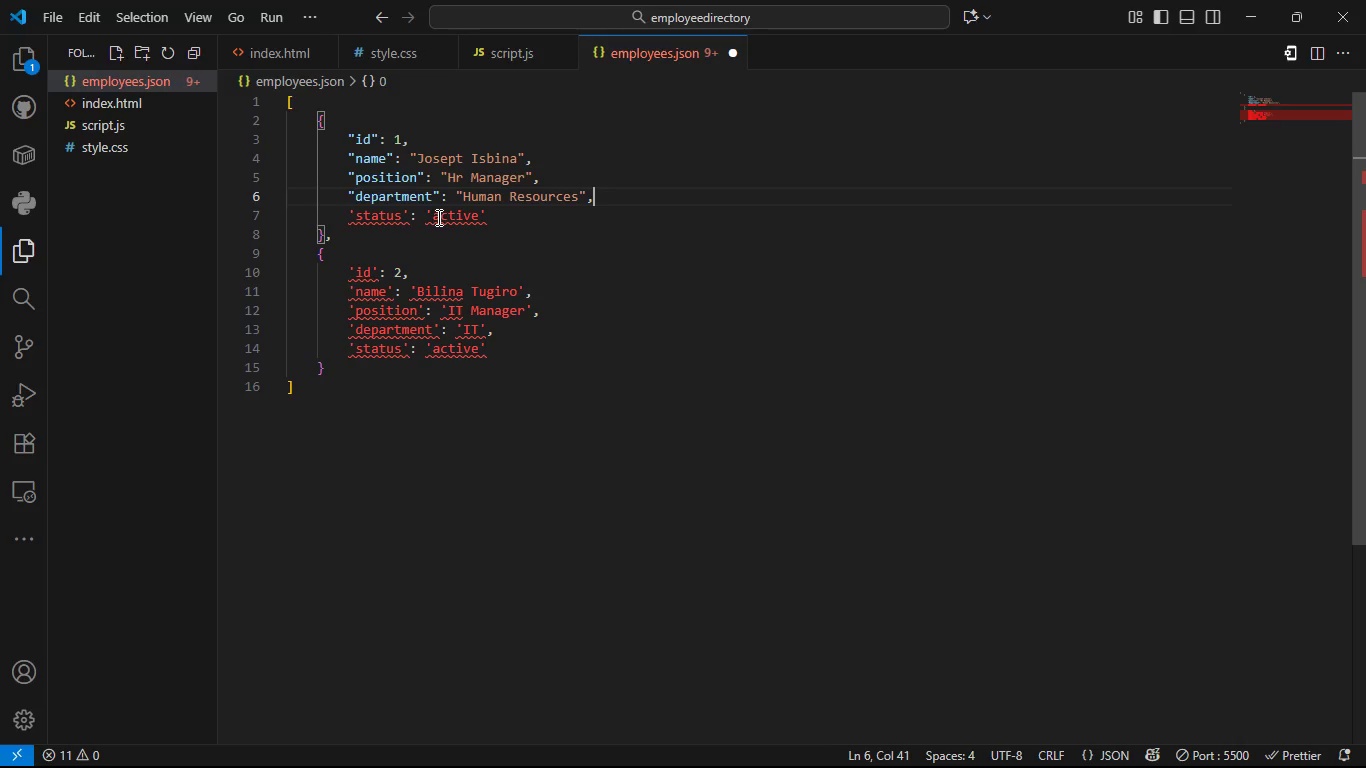 
key(ArrowRight)
 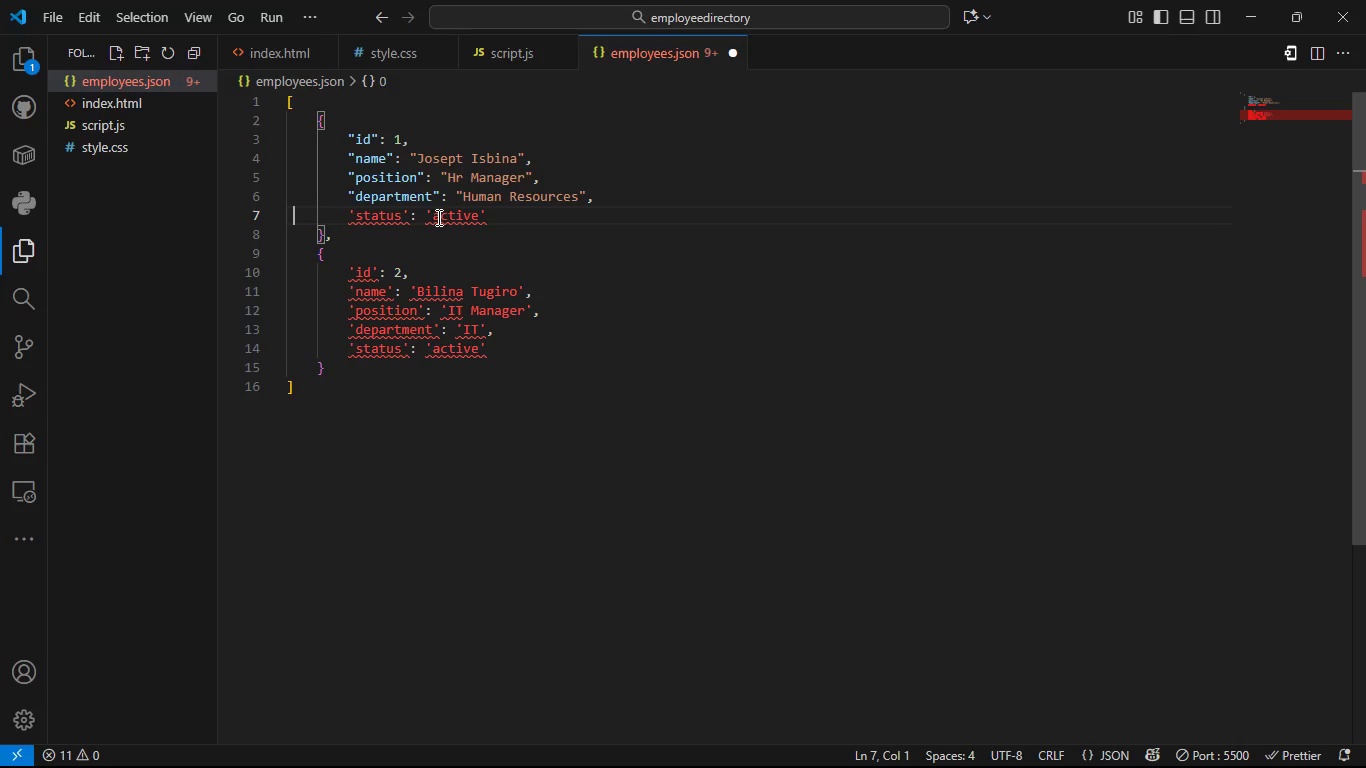 
key(ArrowRight)
 